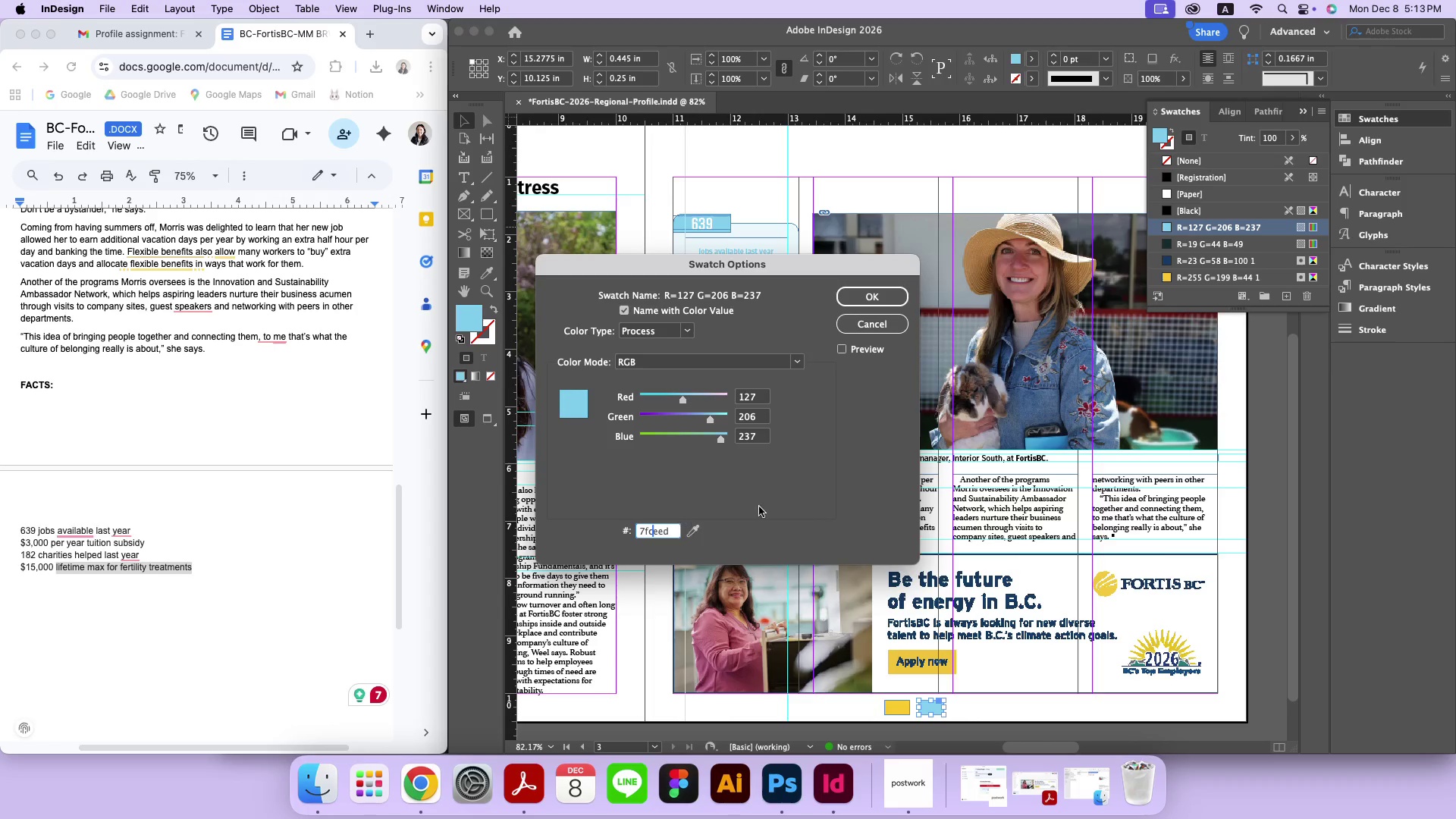 
key(Meta+A)
 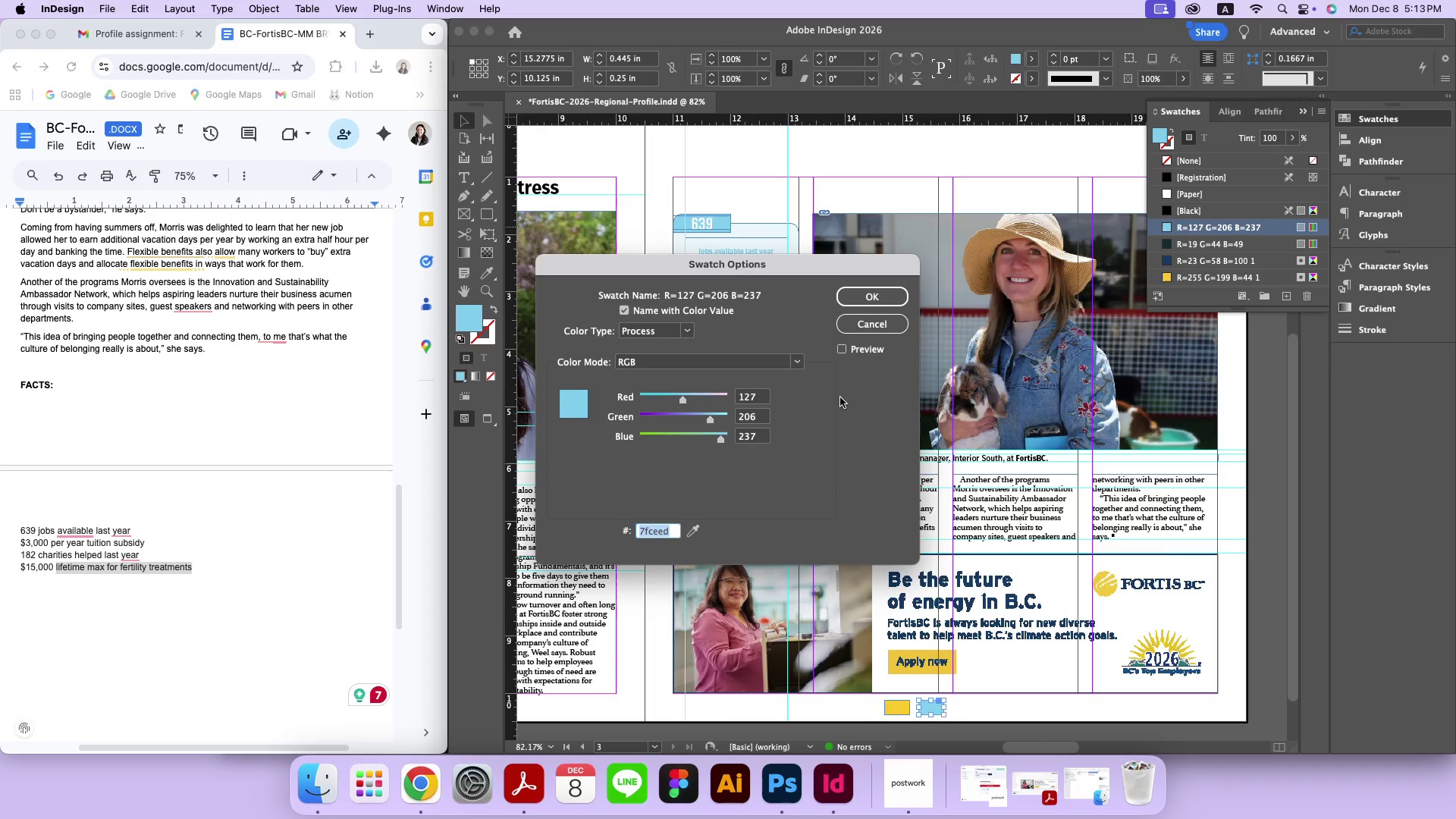 
key(Meta+V)
 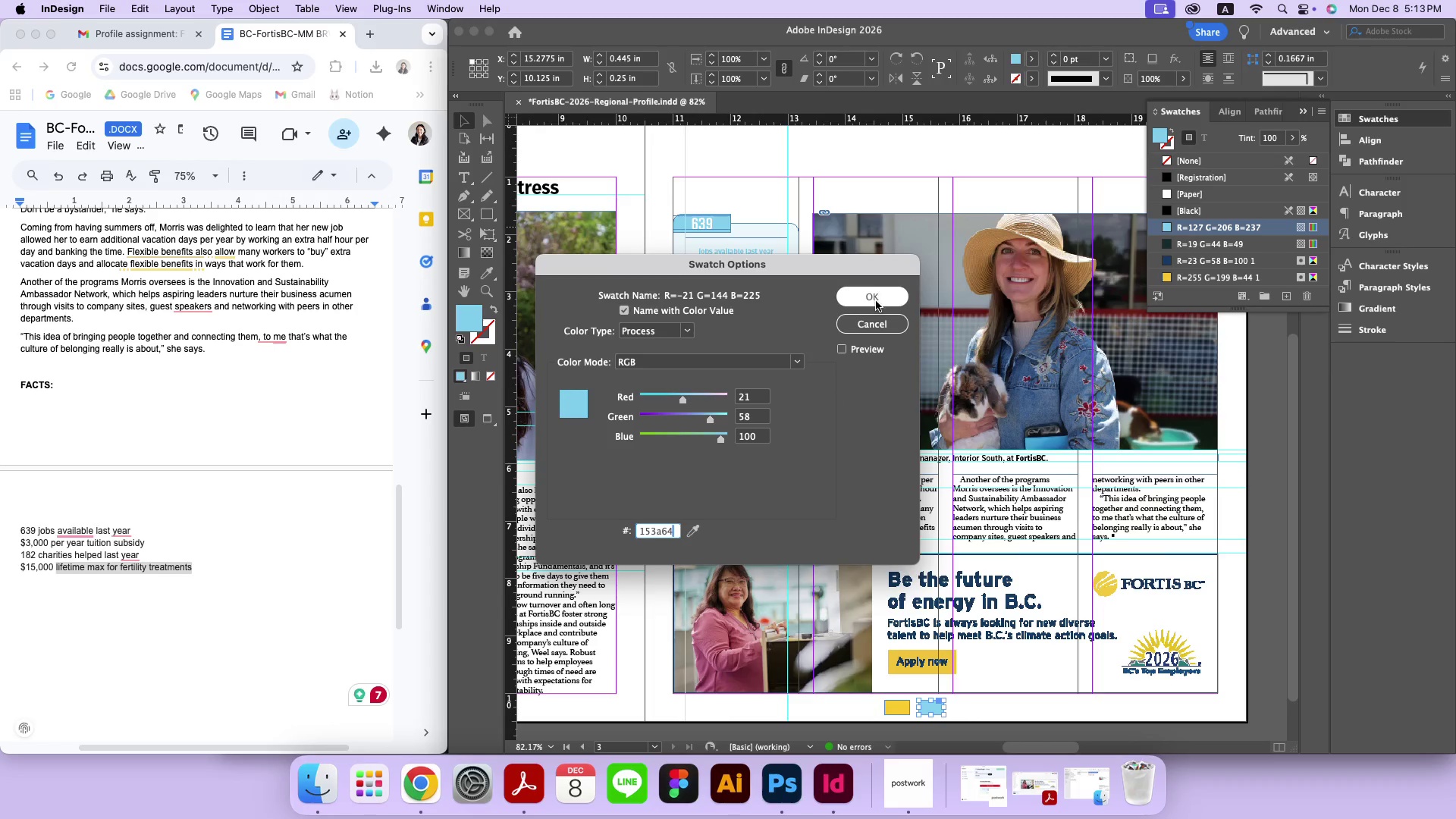 
left_click([876, 301])
 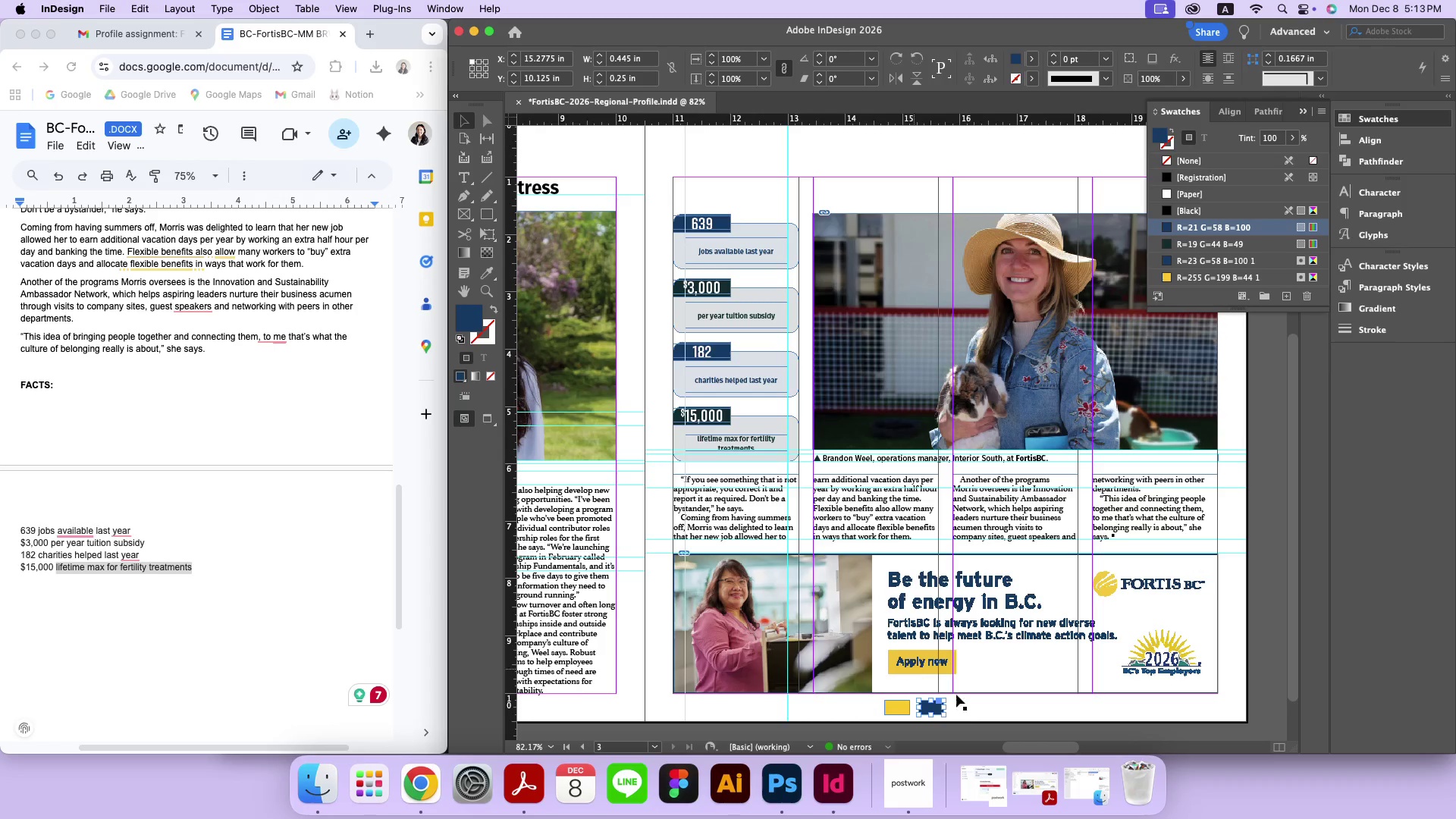 
left_click([892, 705])
 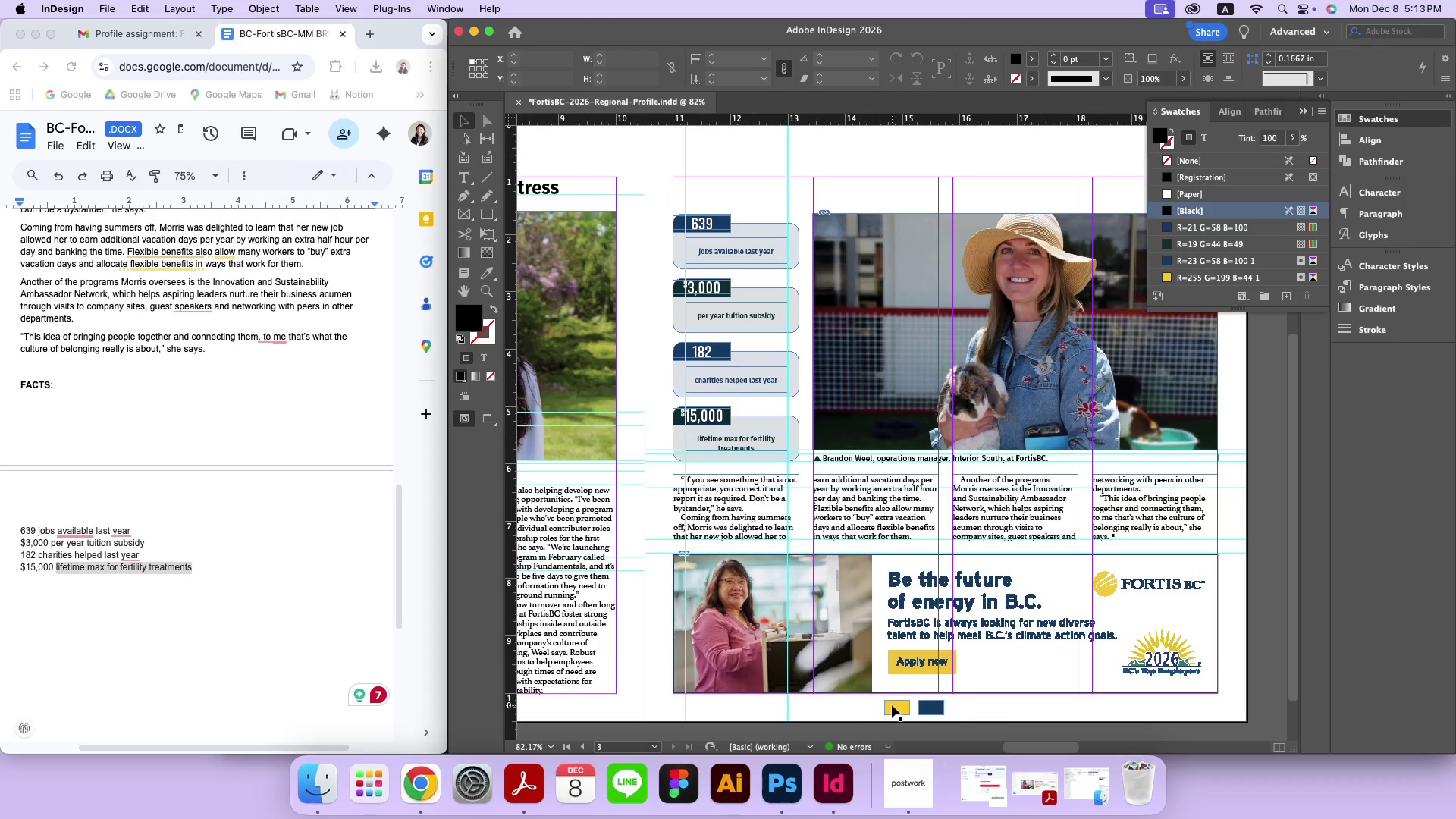 
left_click_drag(start_coordinate=[855, 702], to_coordinate=[889, 714])
 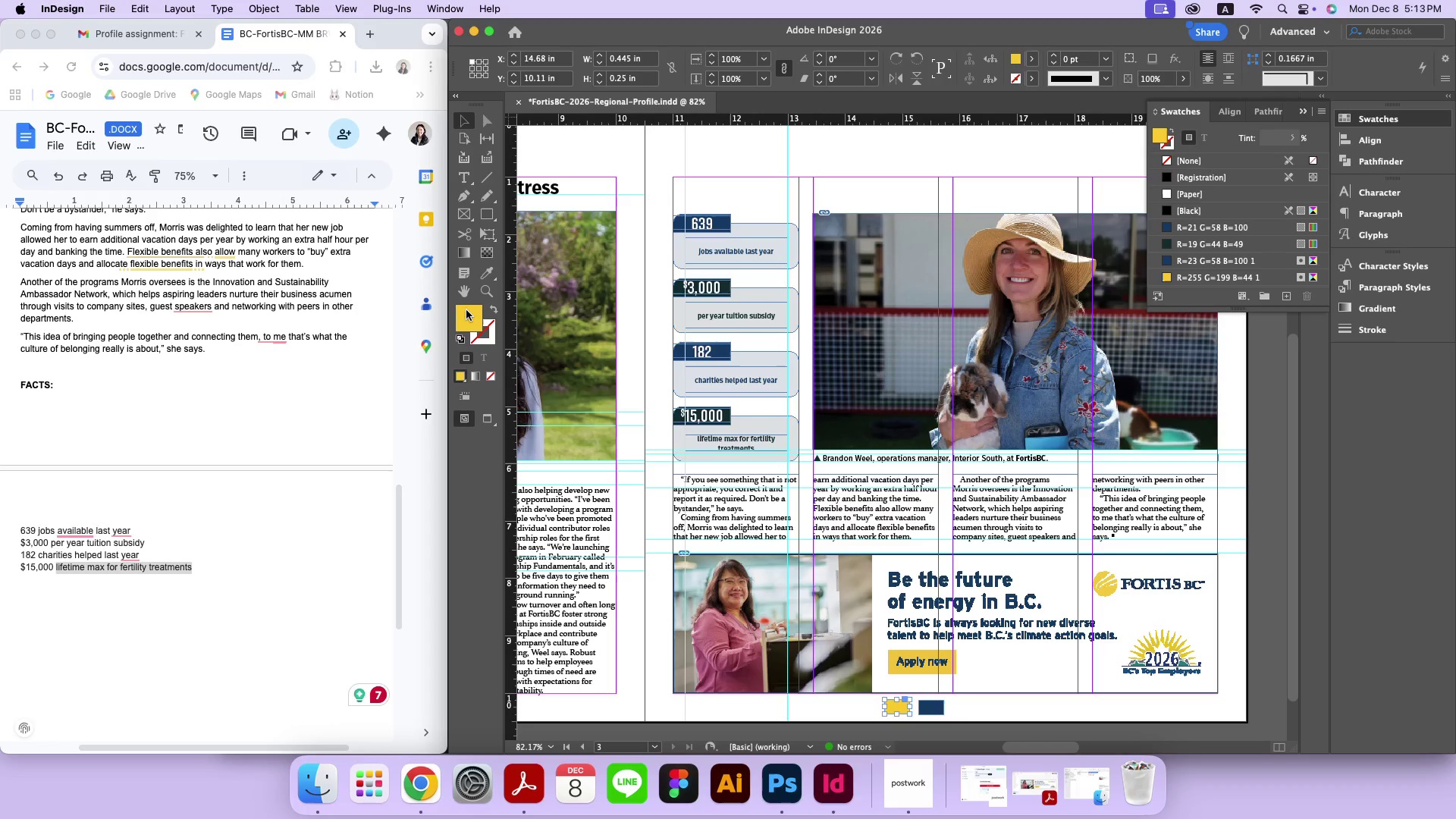 
double_click([467, 312])
 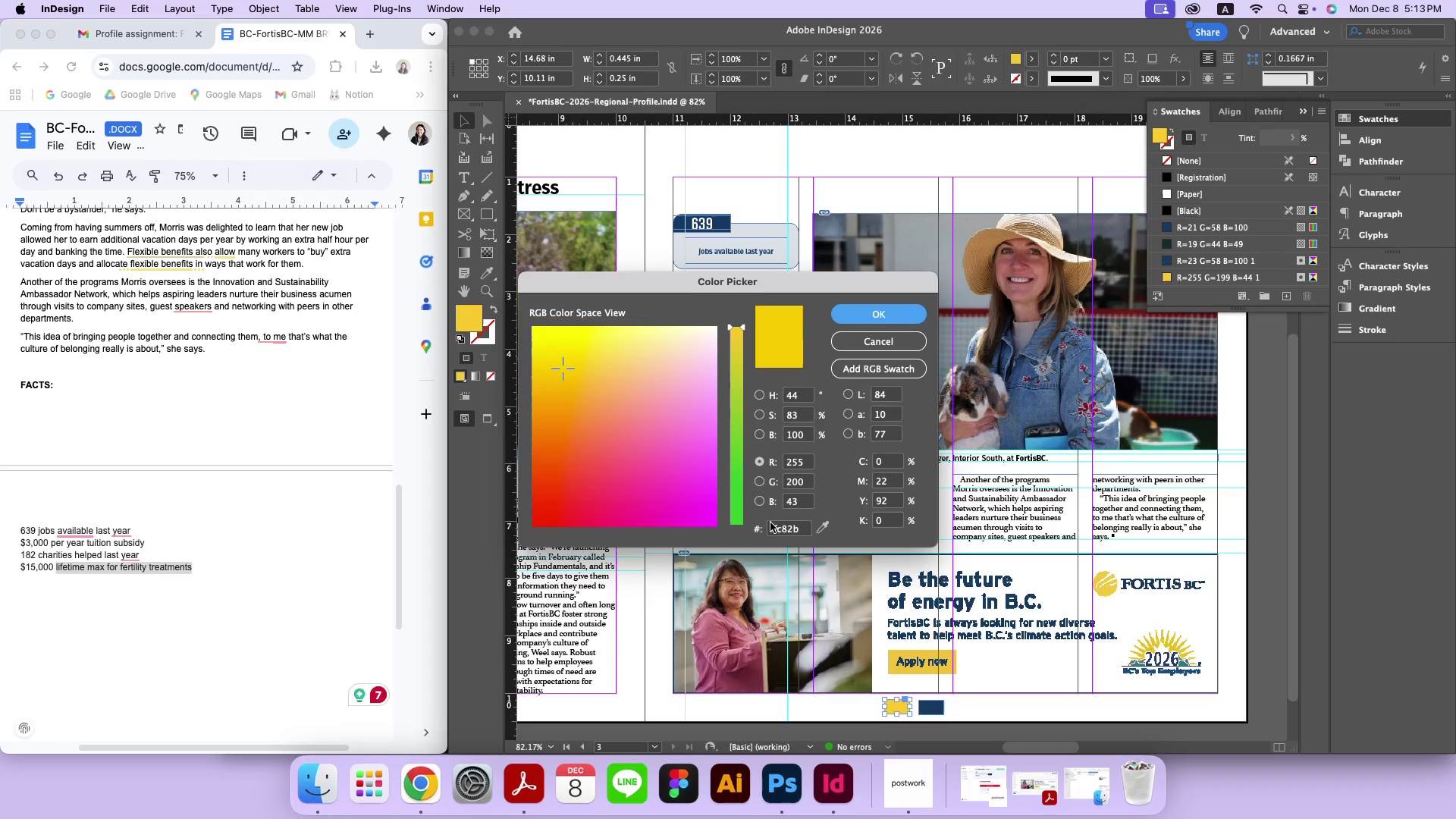 
left_click([788, 534])
 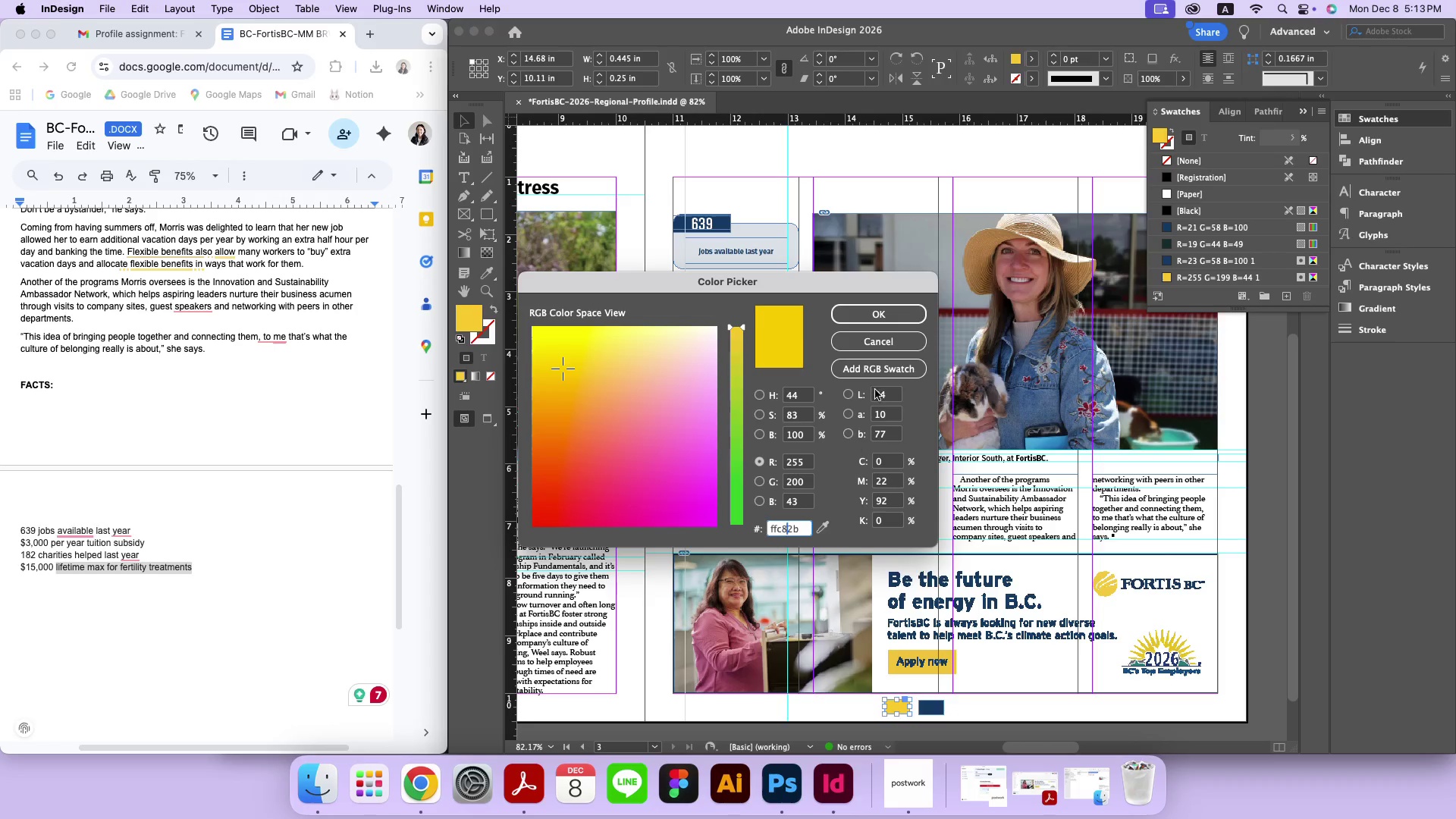 
key(Meta+A)
 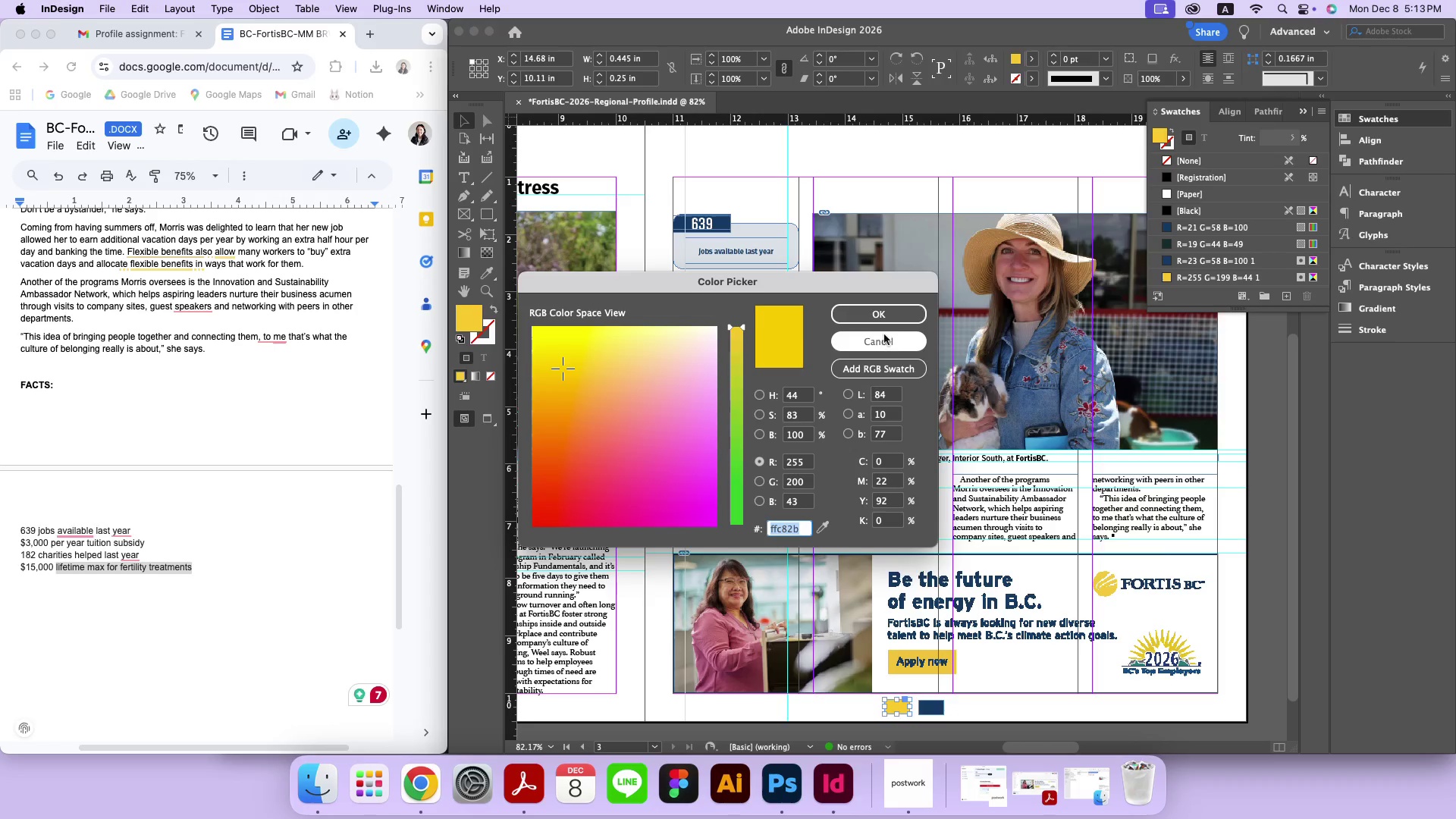 
key(Meta+C)
 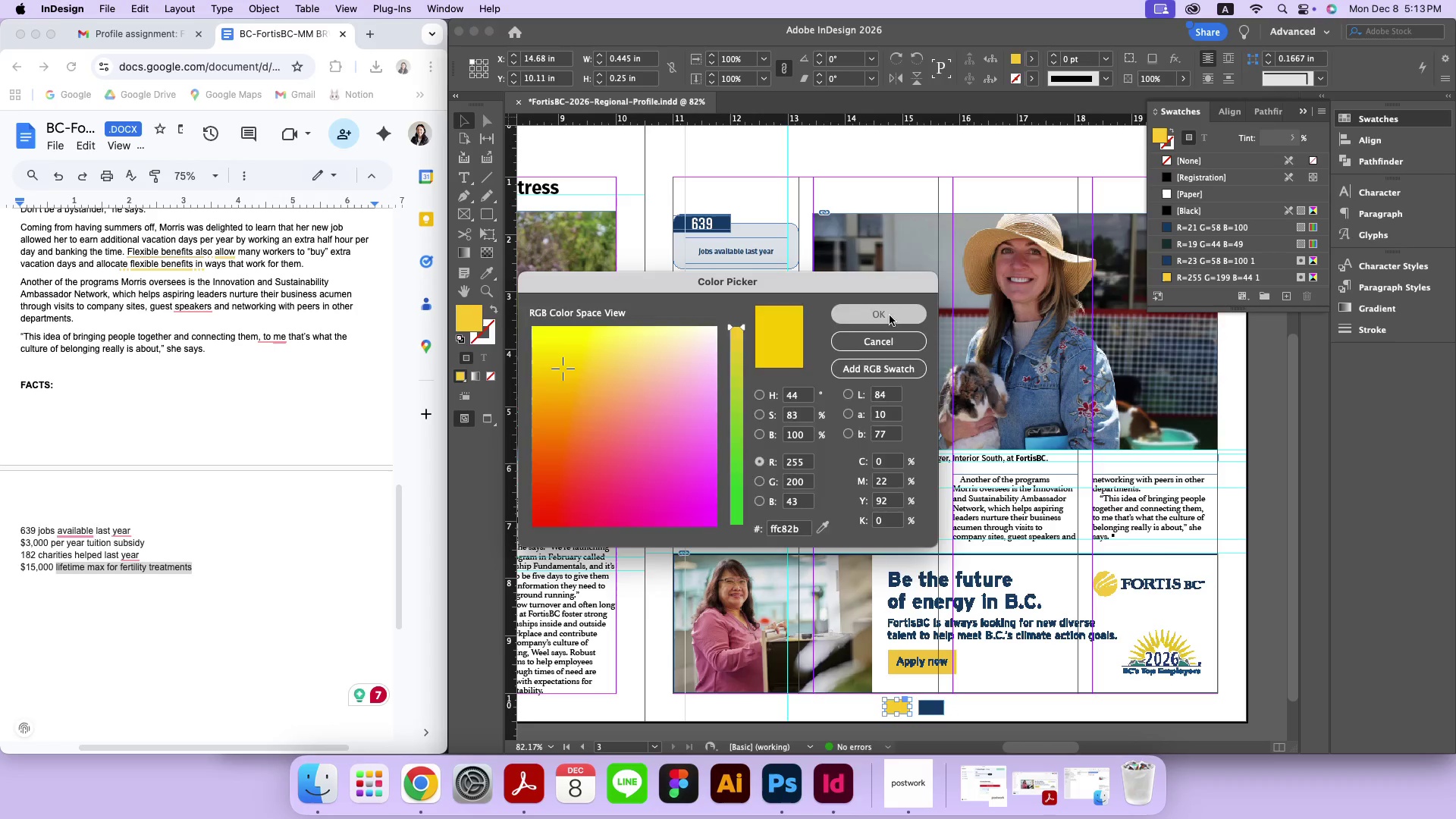 
left_click([890, 315])
 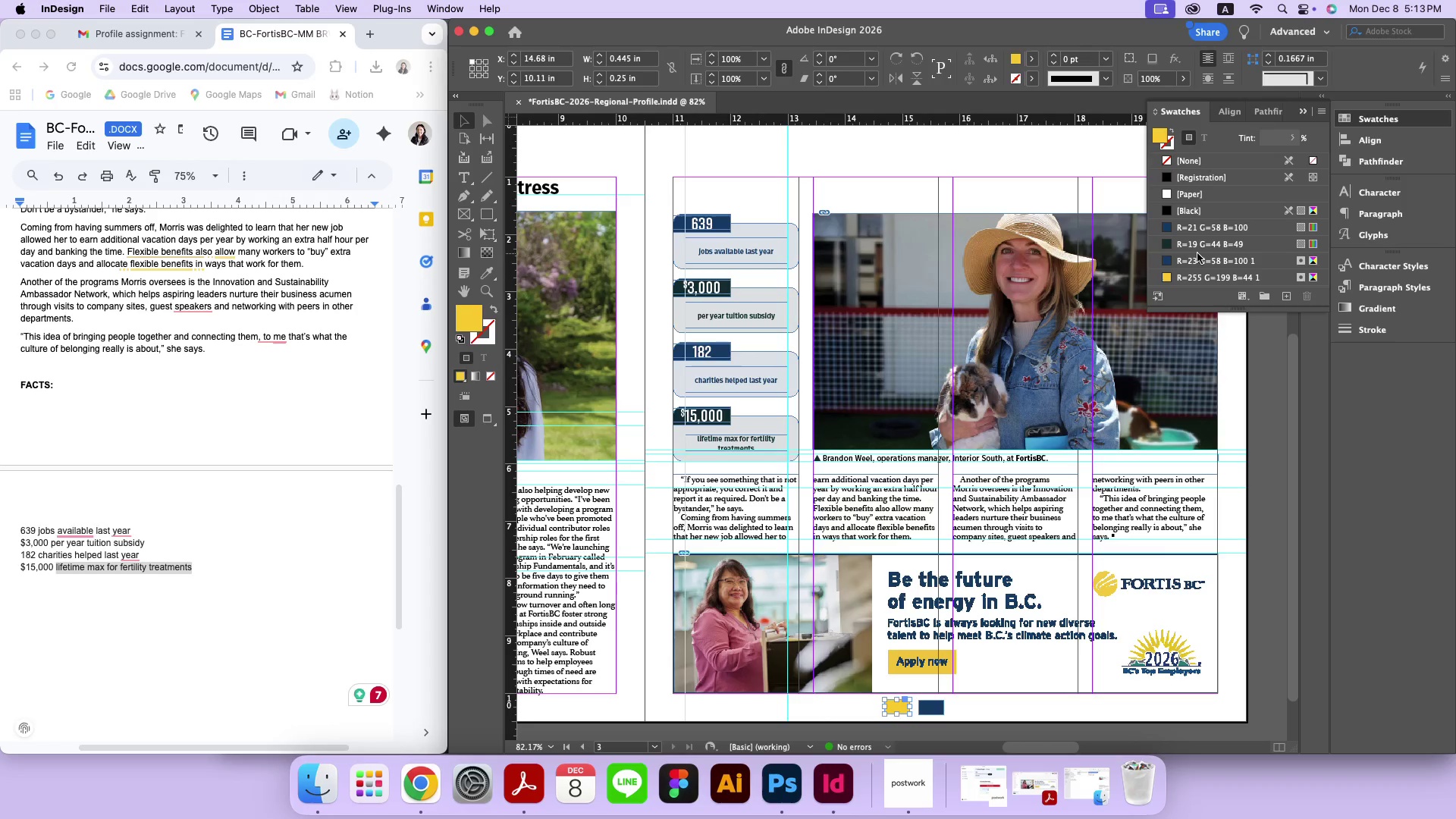 
left_click([1197, 253])
 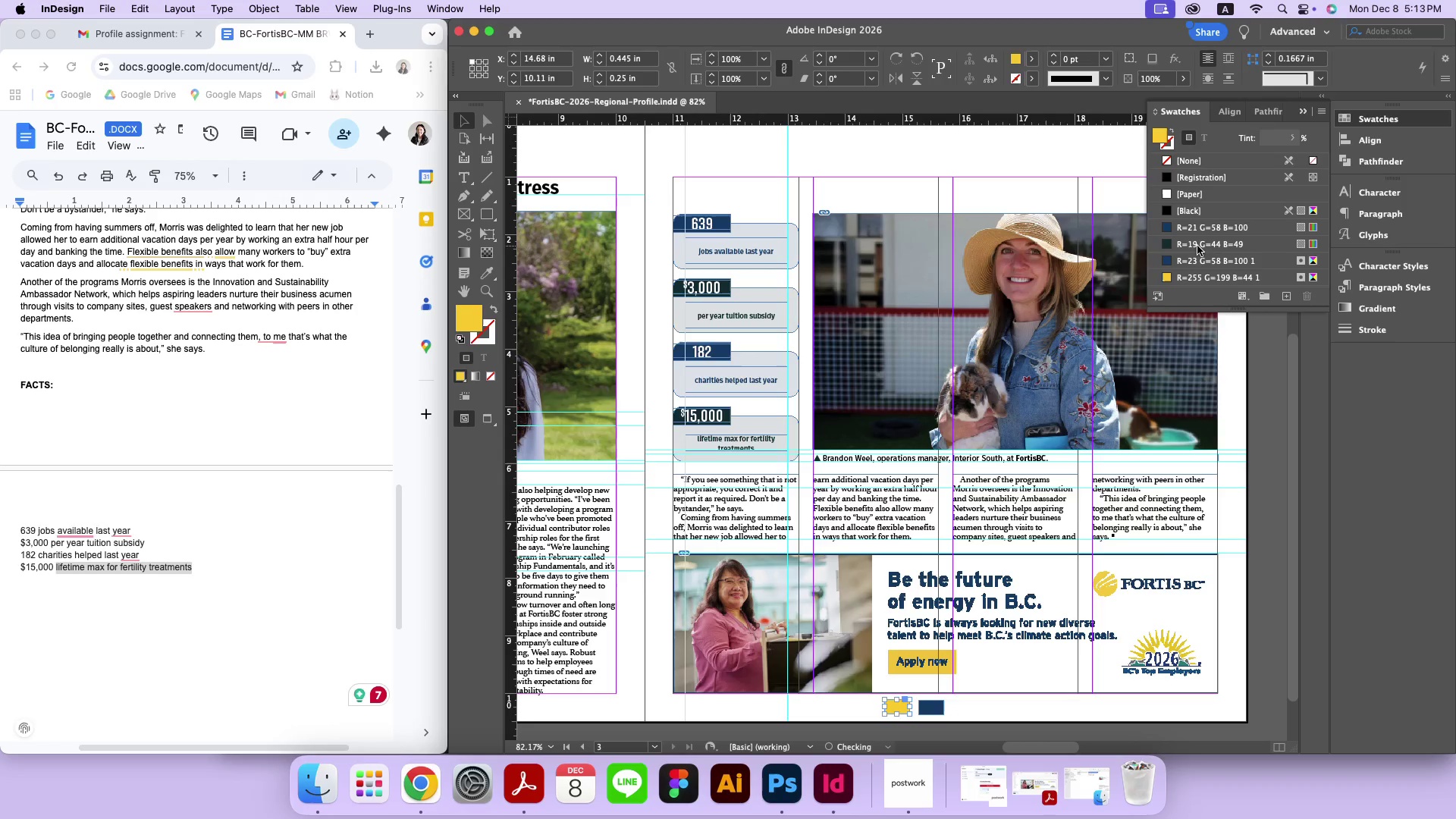 
left_click([1197, 246])
 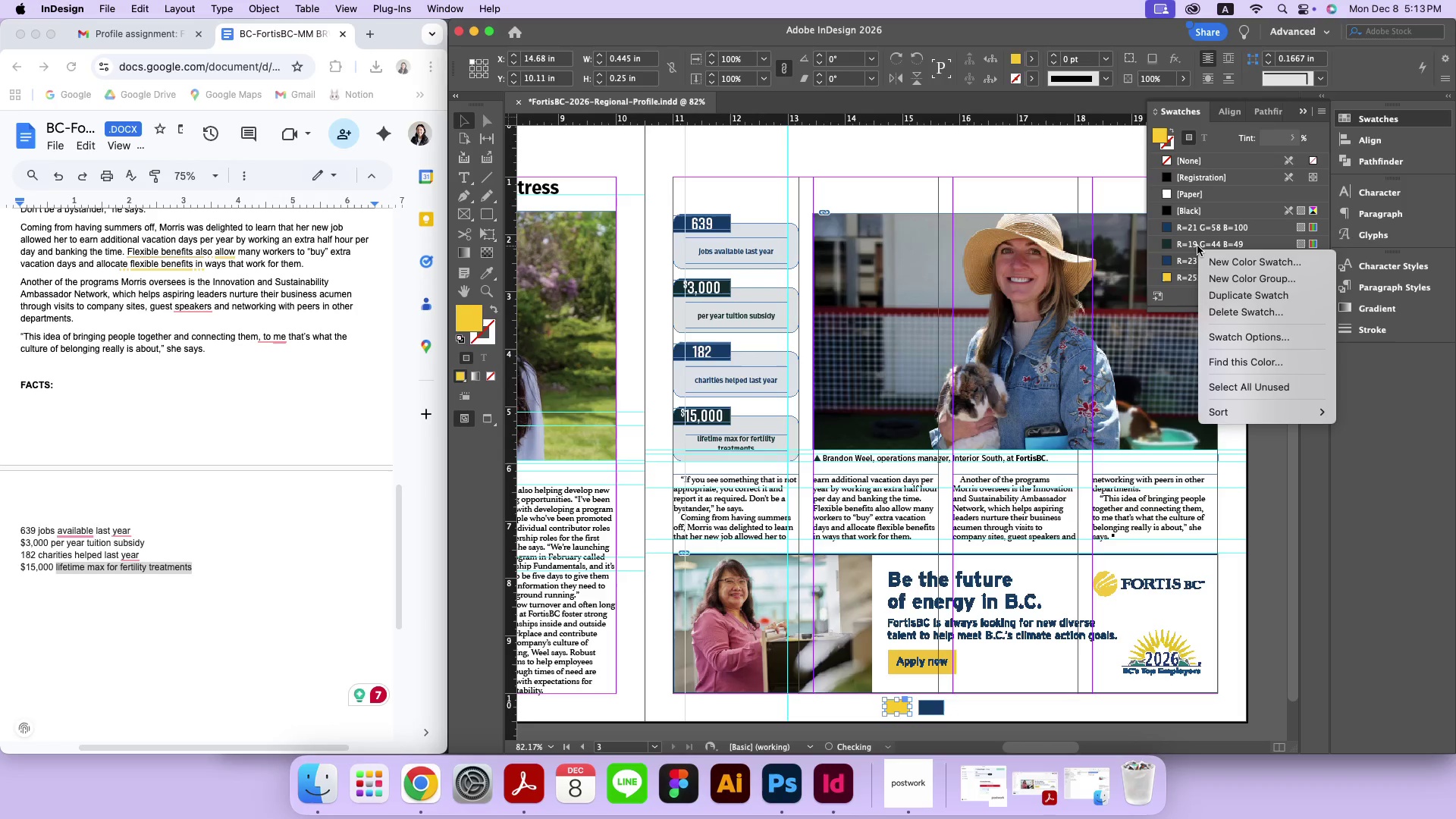 
right_click([1197, 246])
 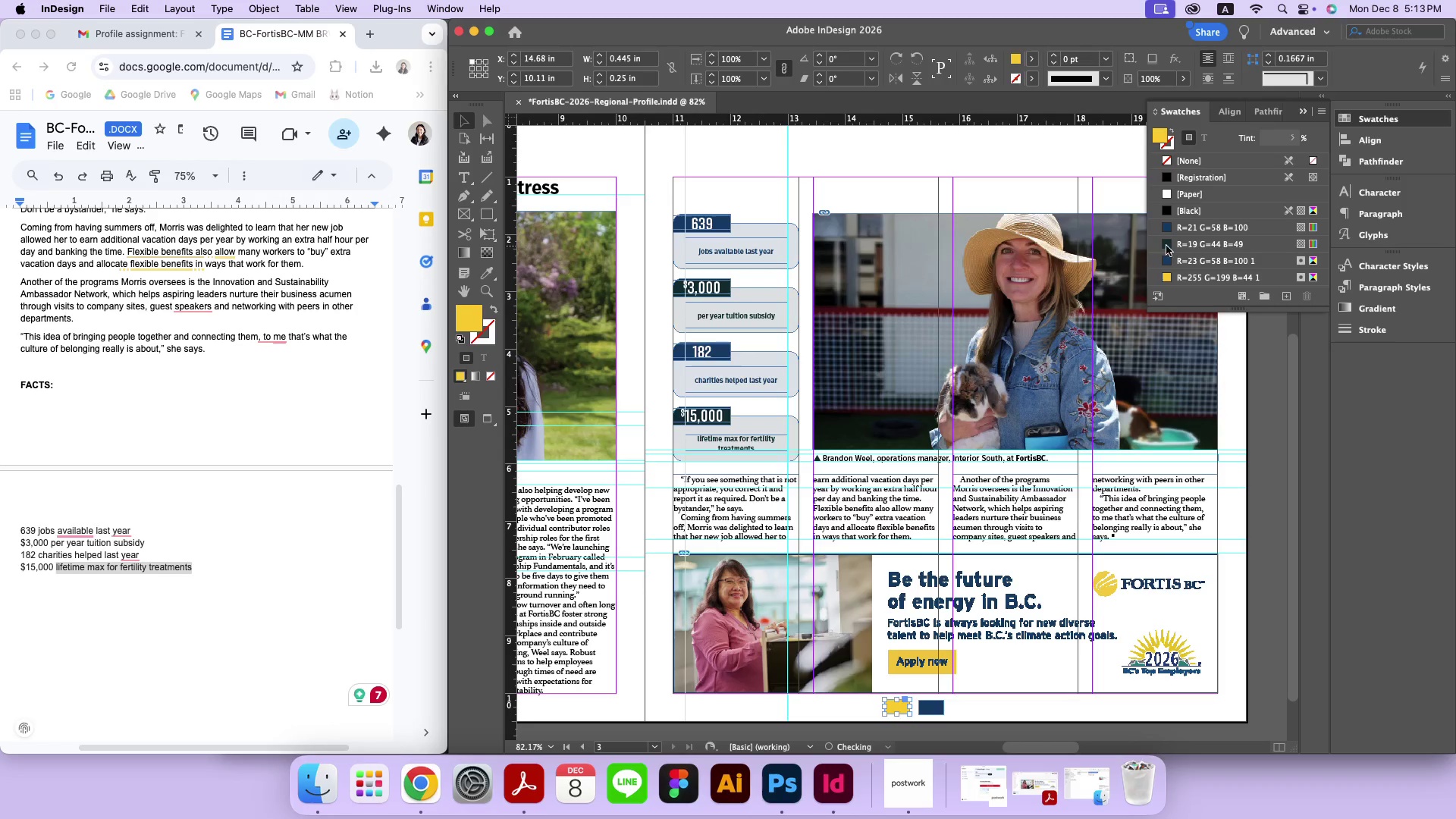 
double_click([1166, 246])
 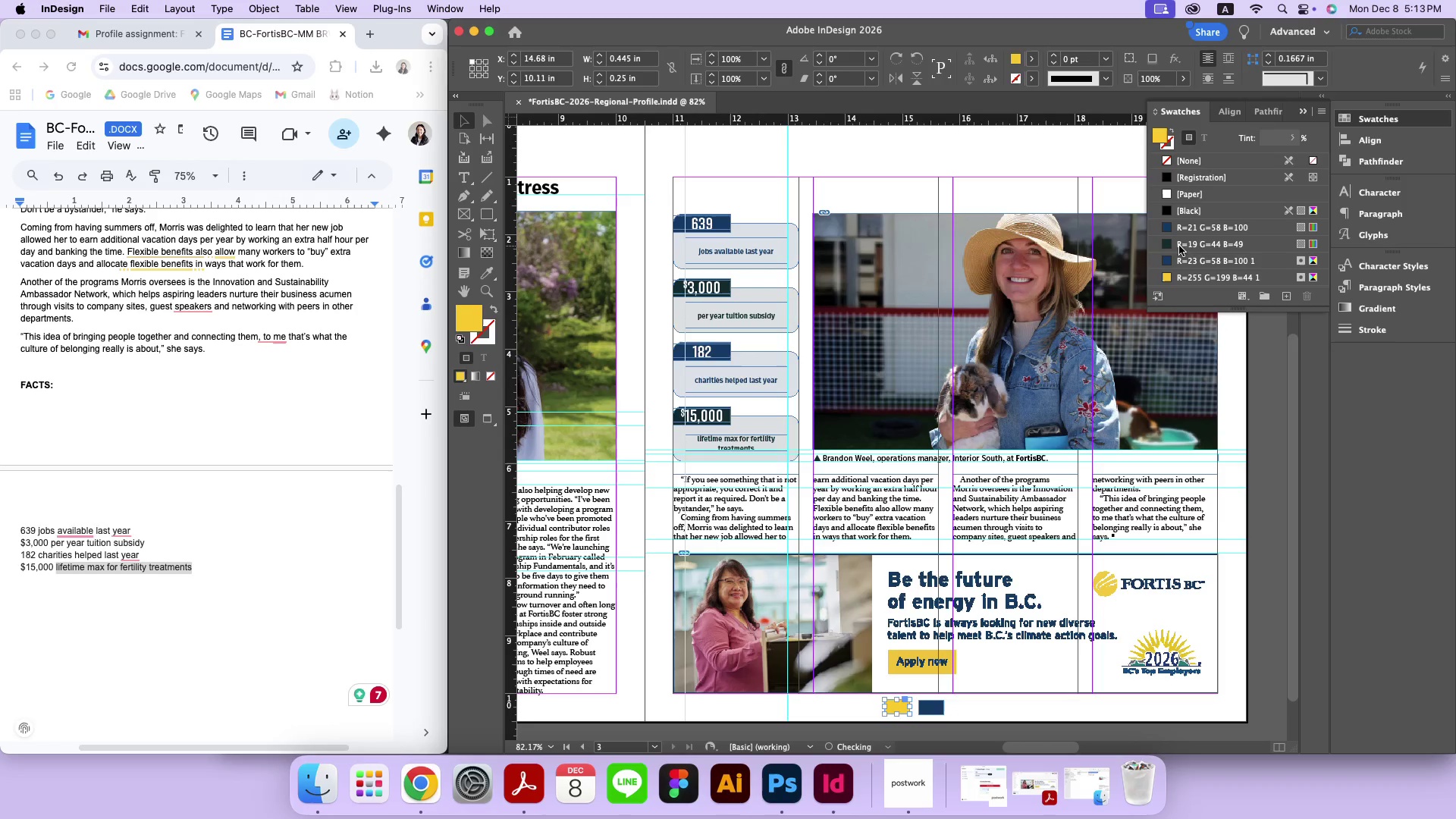 
double_click([1179, 246])
 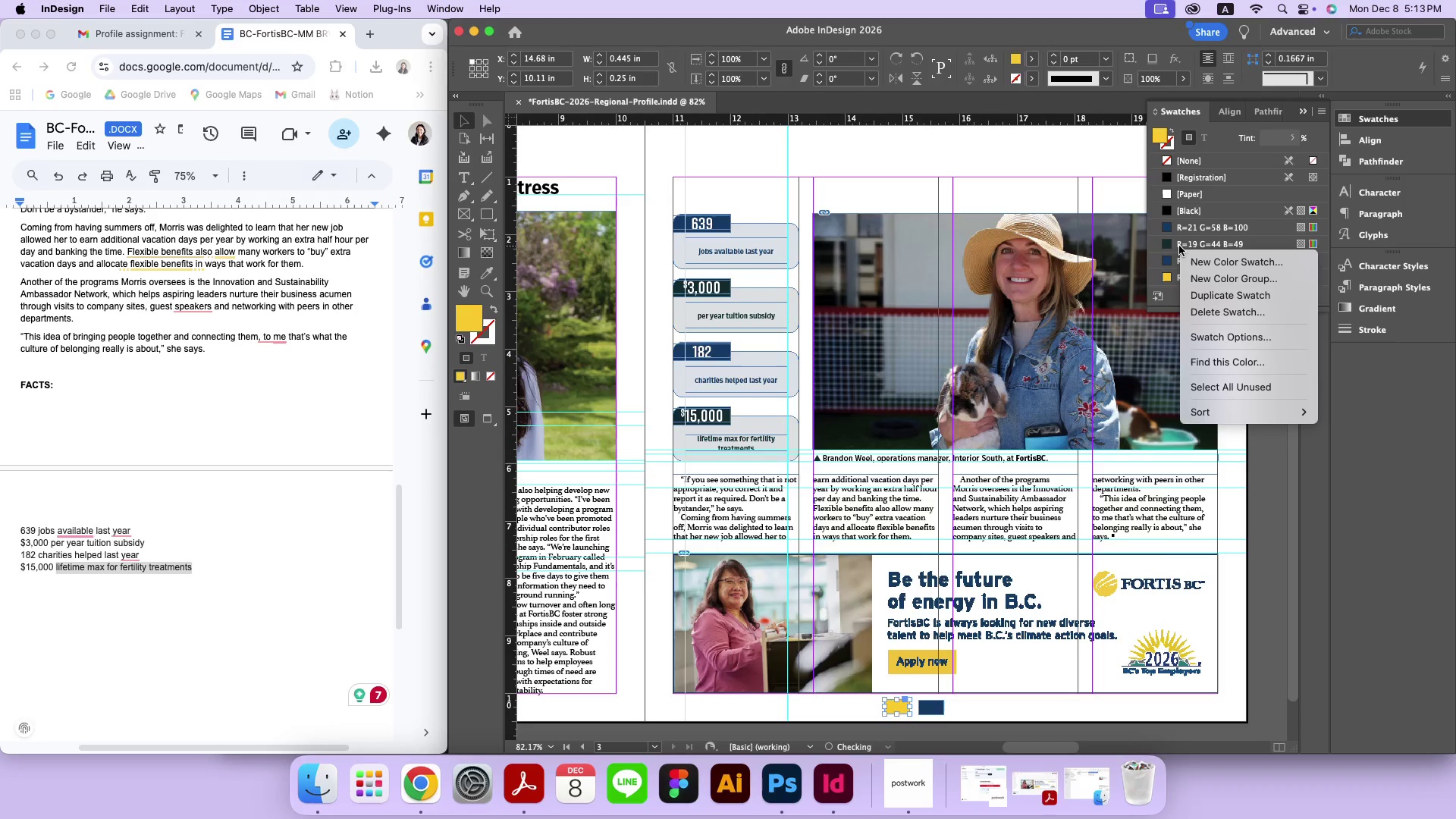 
right_click([1179, 246])
 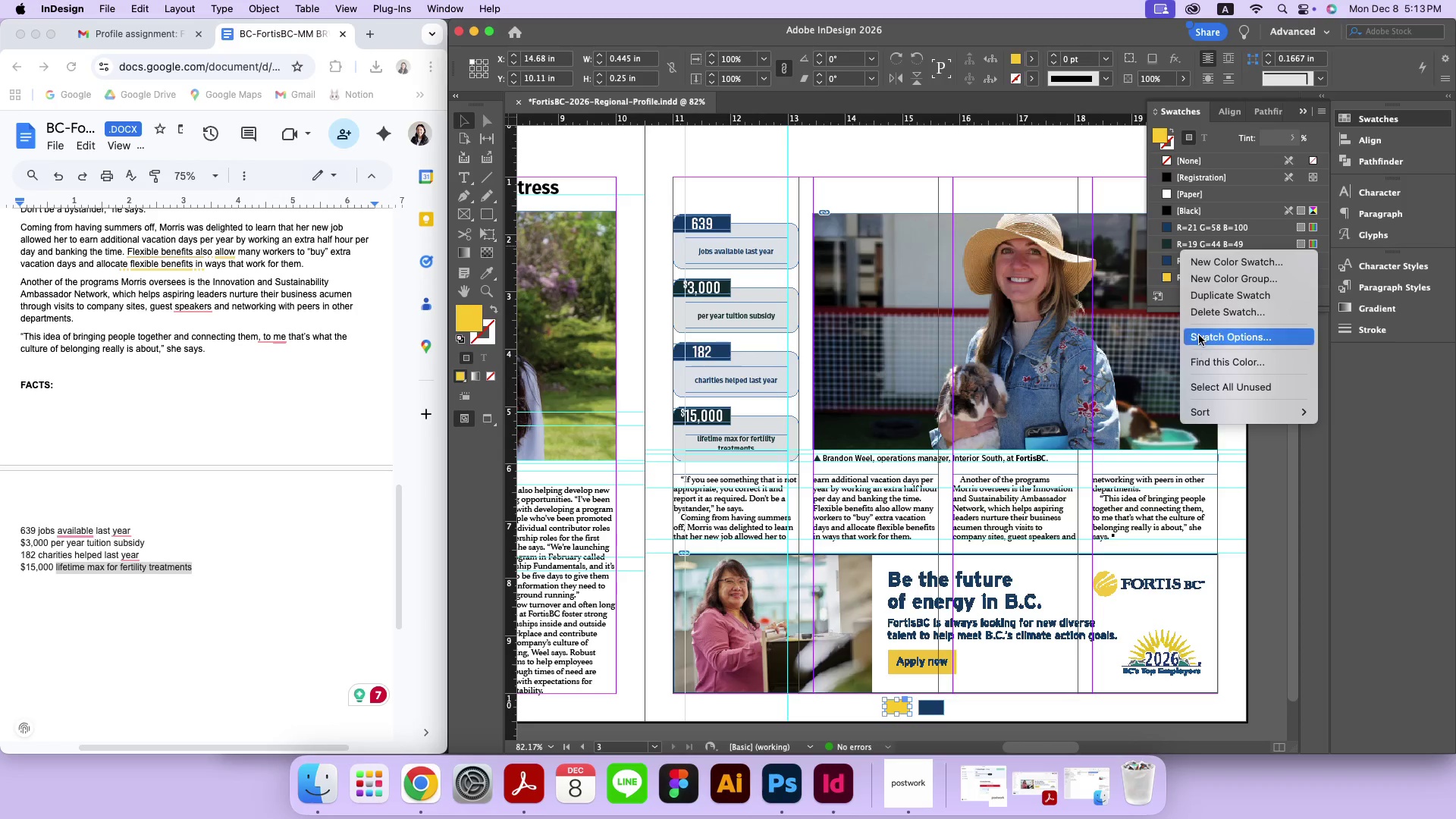 
left_click([1200, 333])
 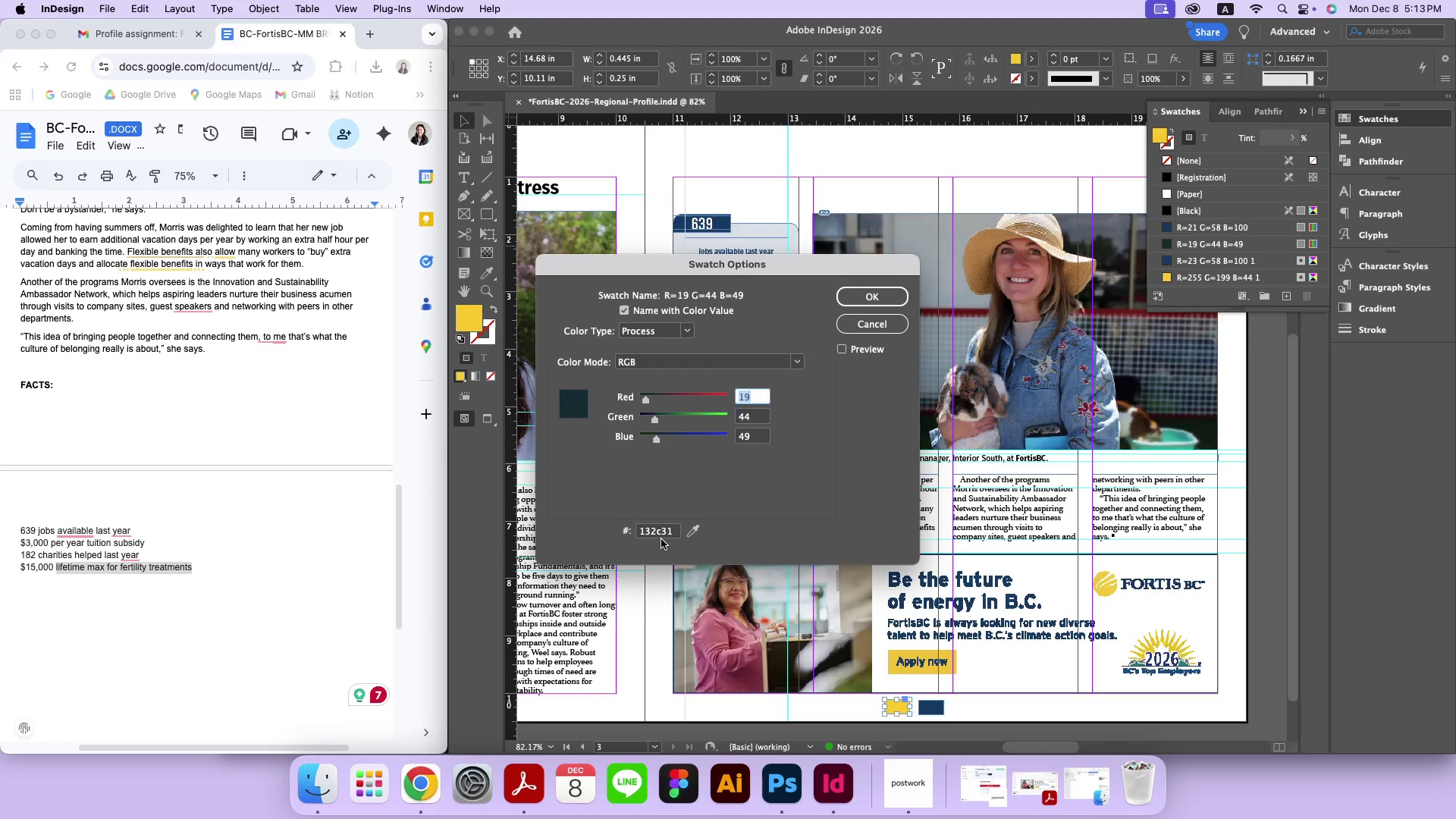 
double_click([664, 535])
 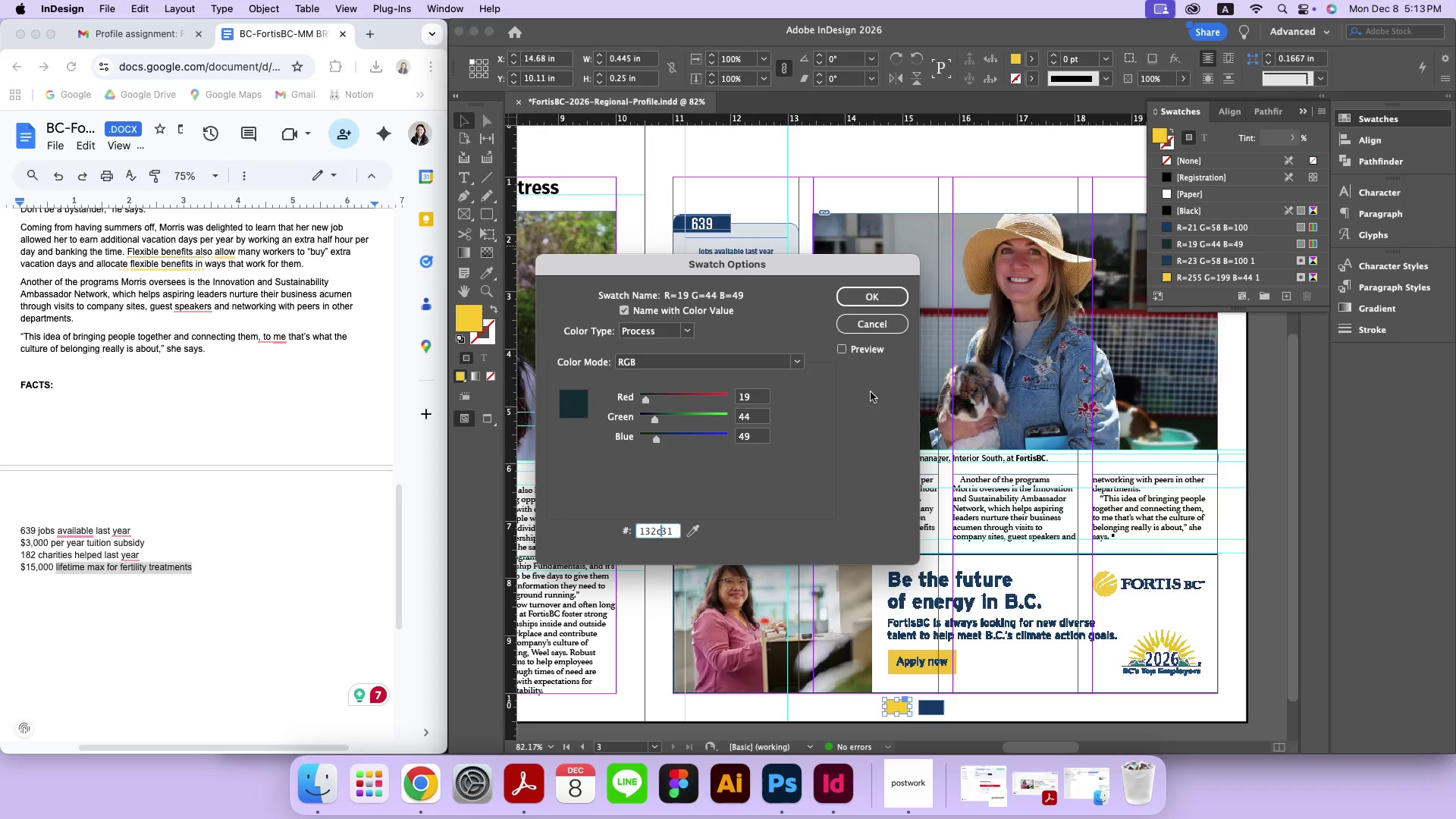 
key(Meta+A)
 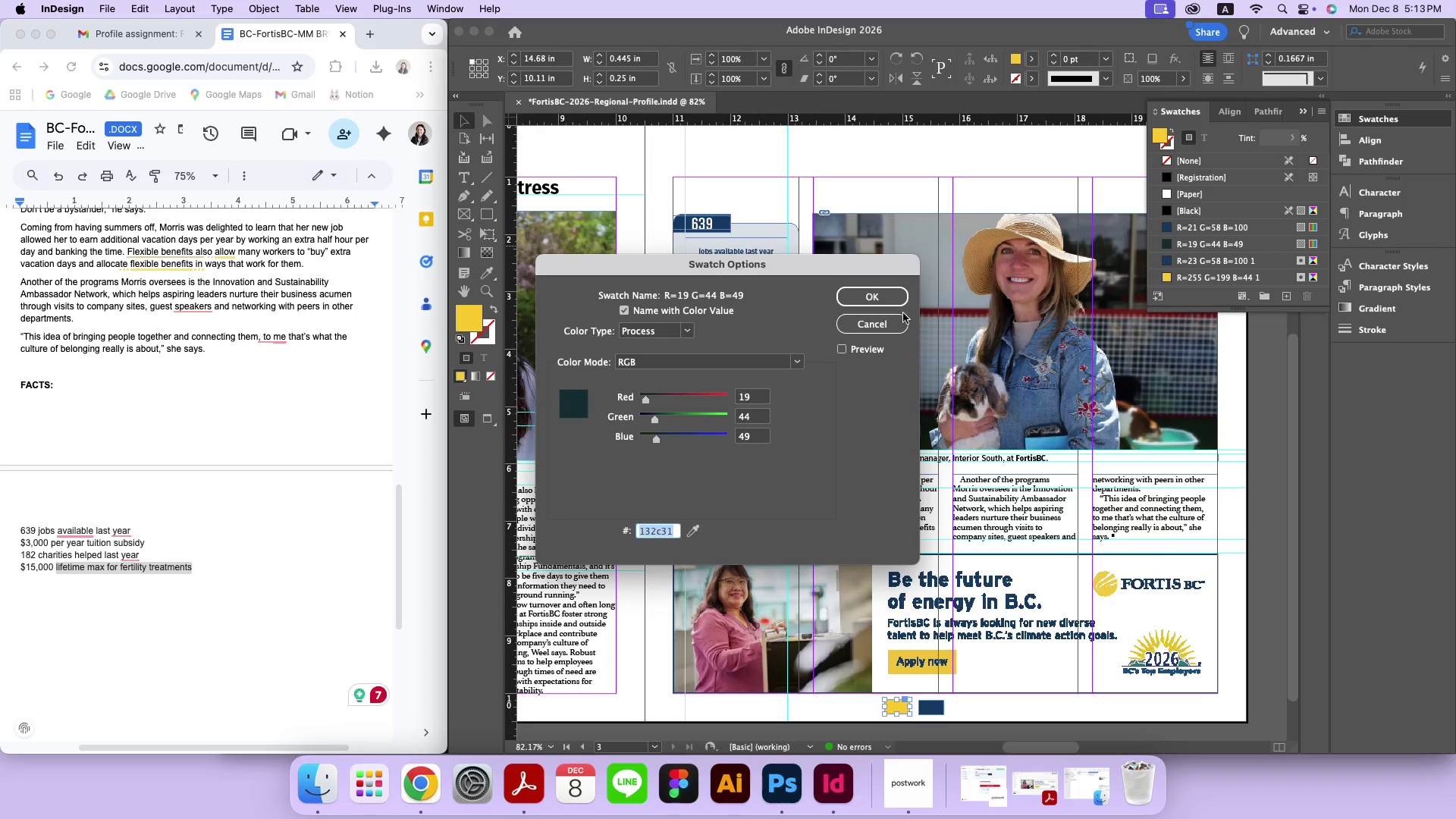 
key(Meta+V)
 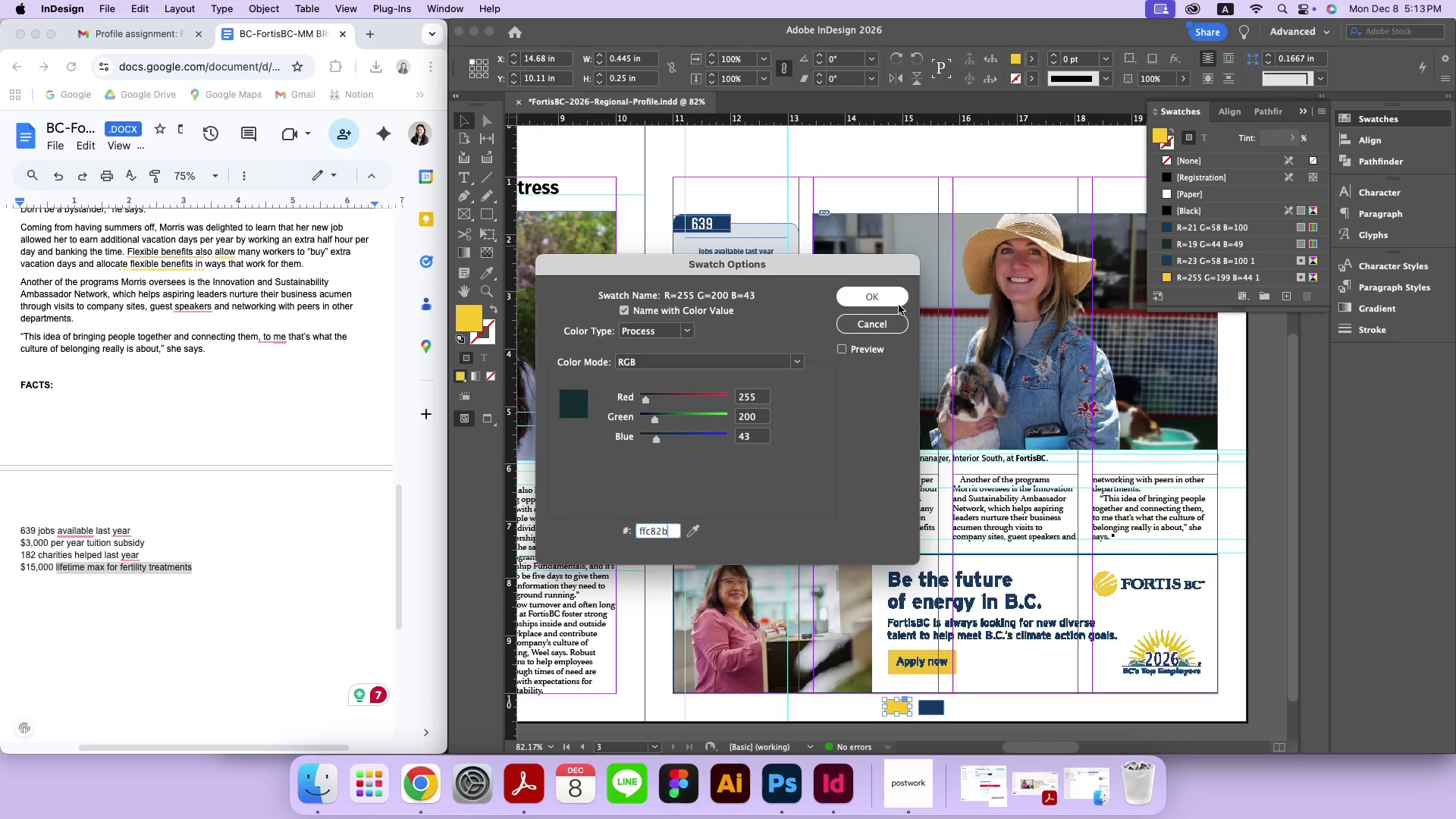 
left_click([899, 305])
 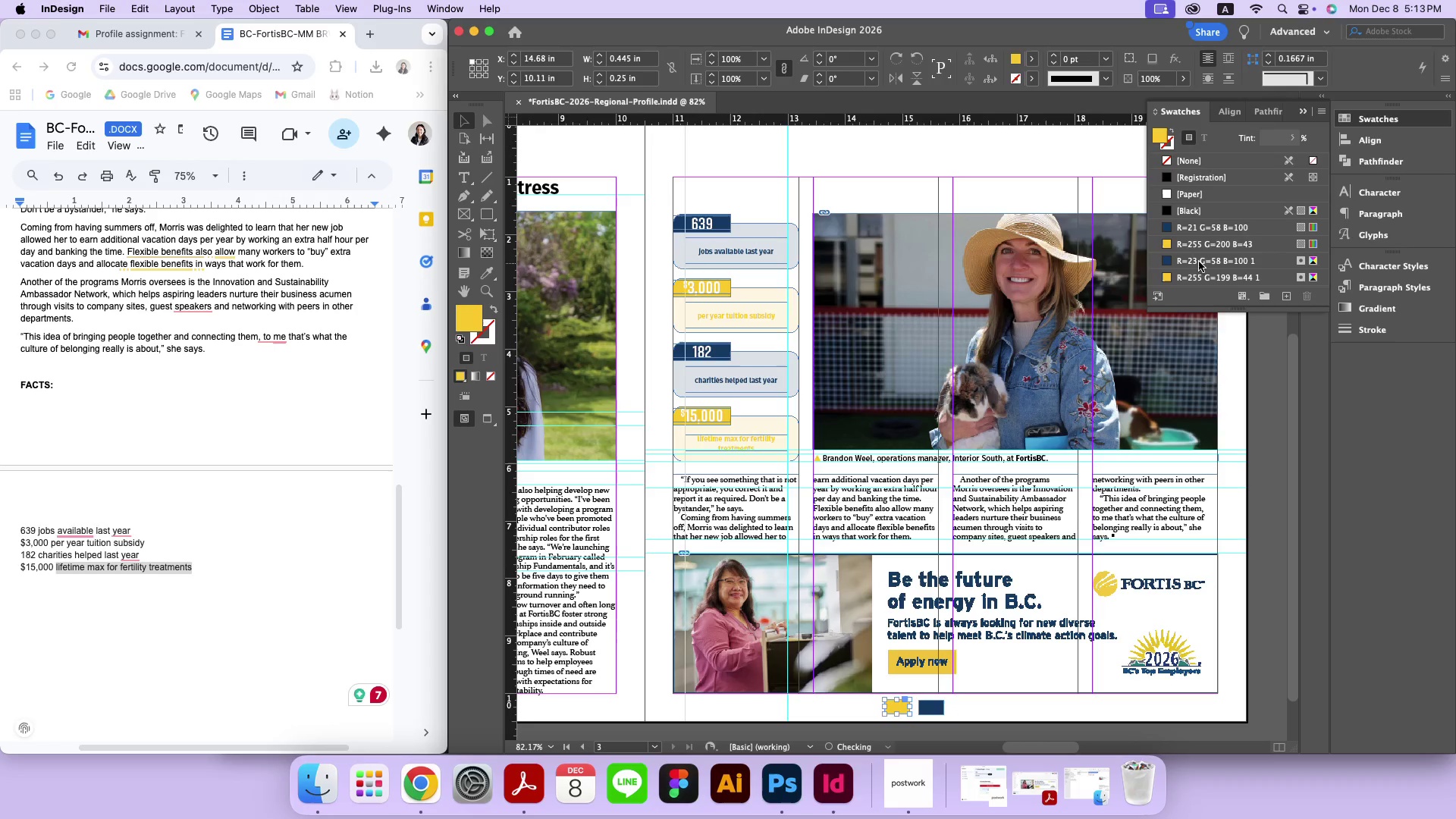 
left_click([1199, 261])
 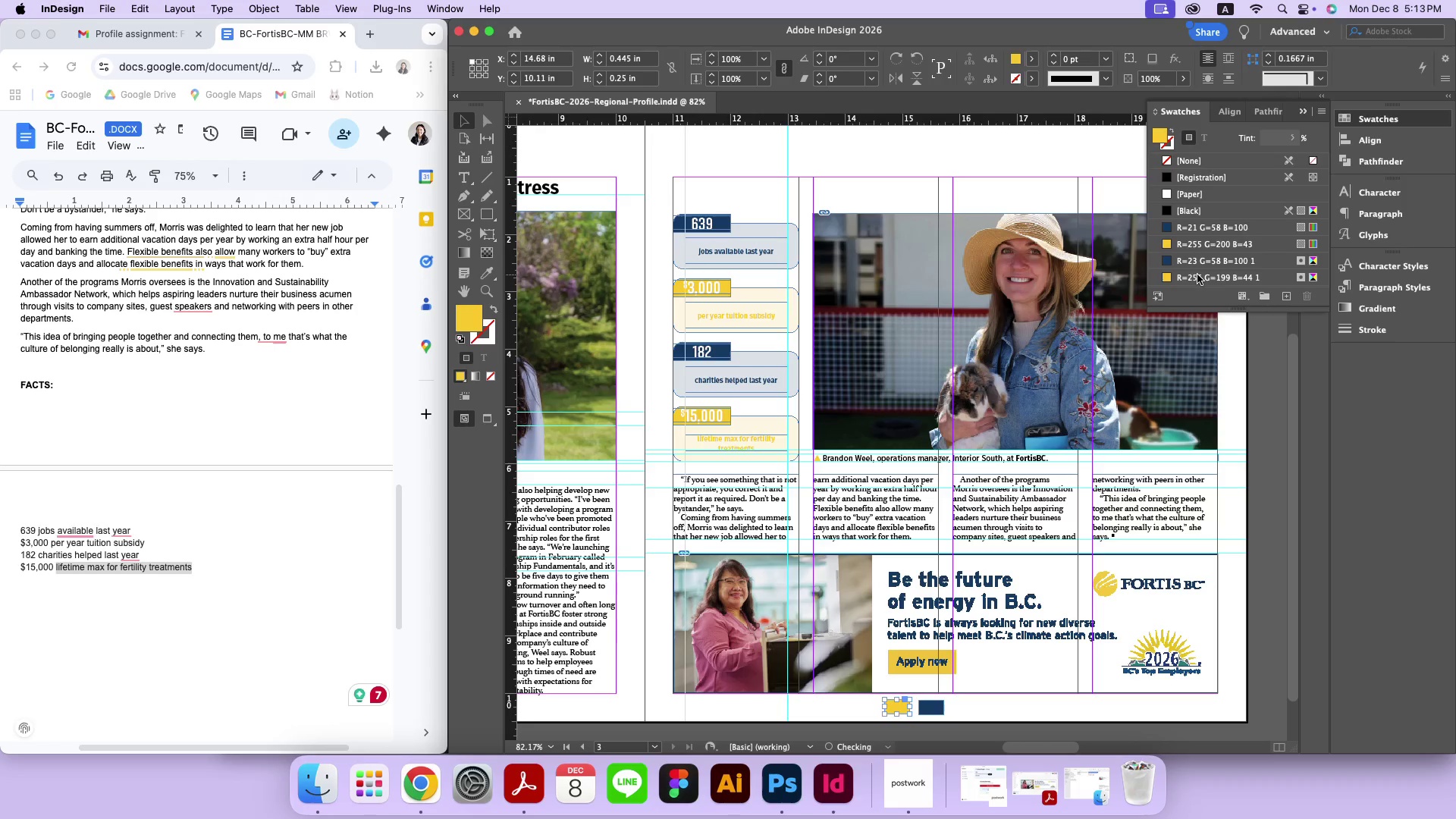 
hold_key(key=ShiftLeft, duration=0.43)
left_click([1197, 275])
 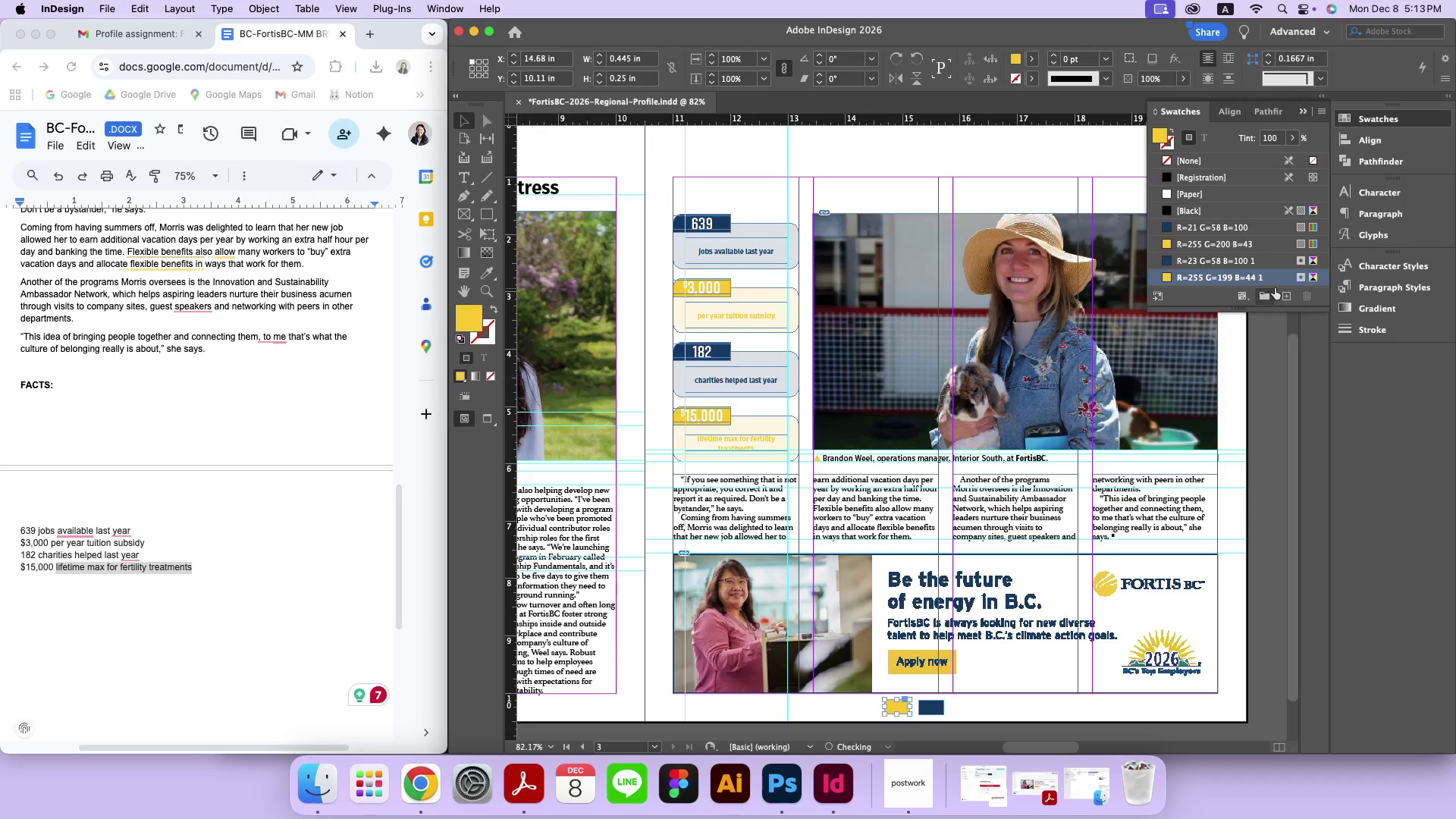 
hold_key(key=ShiftLeft, duration=0.58)
left_click([1264, 265])
 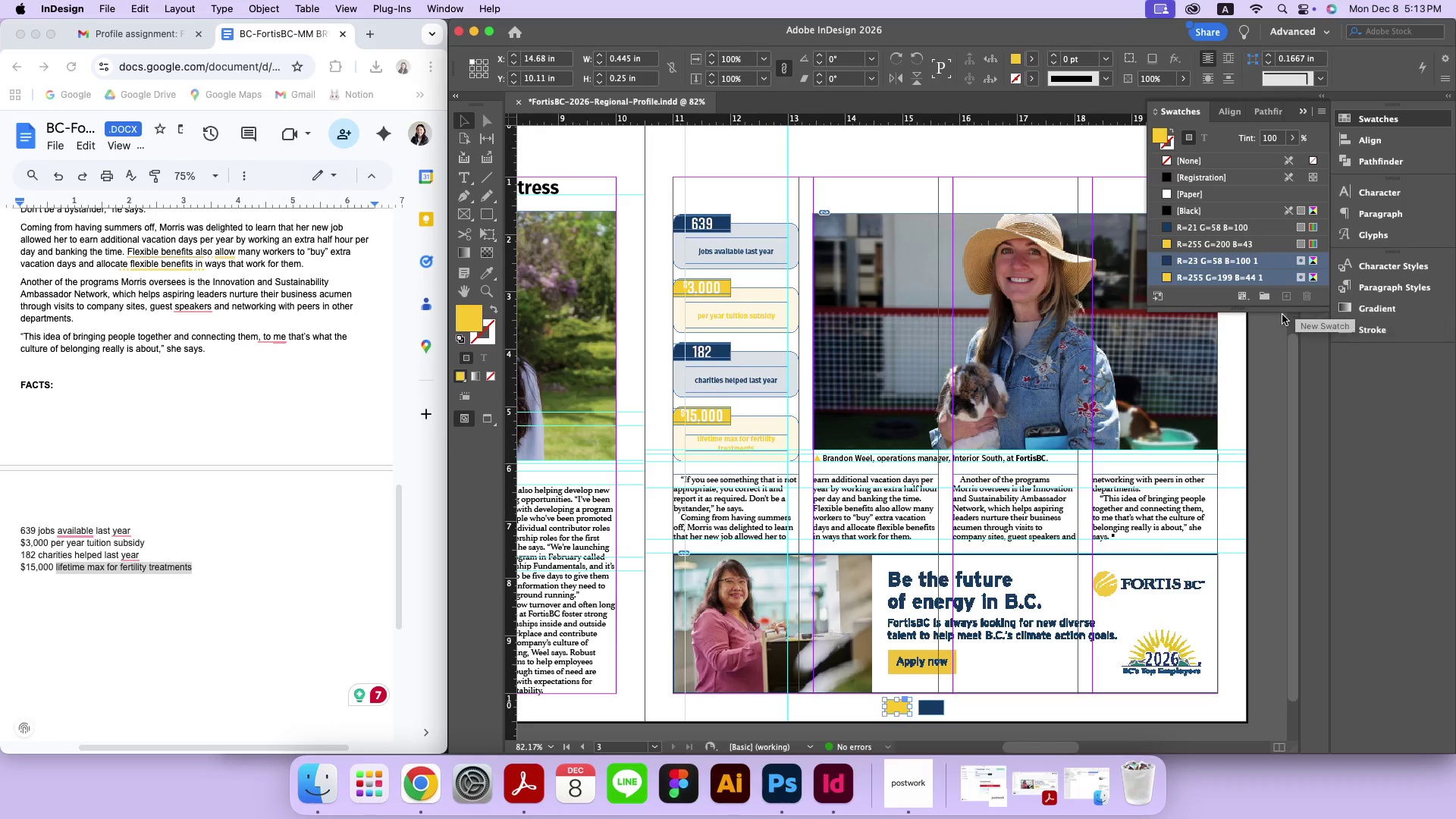 
left_click([1216, 384])
 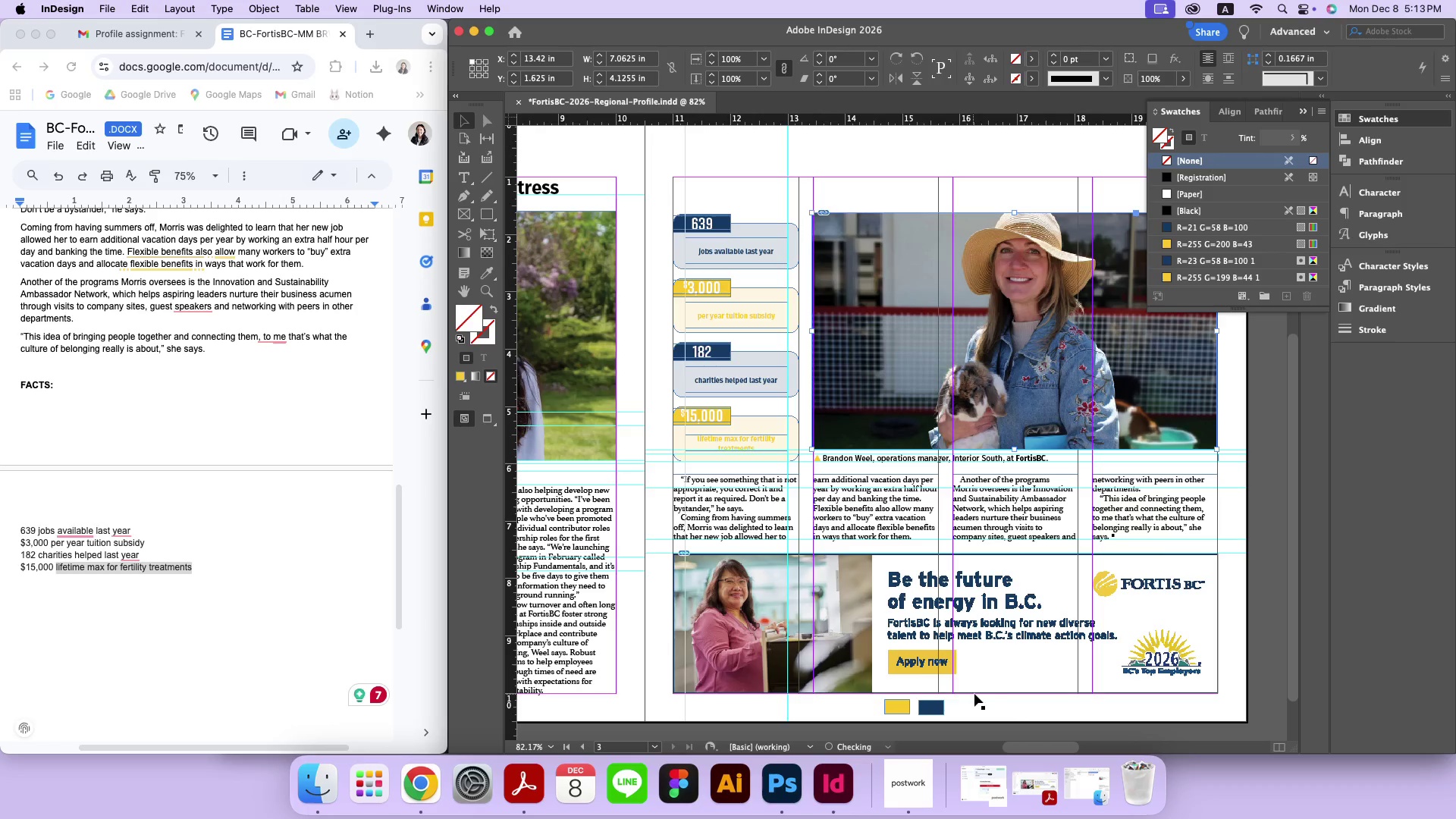 
key(Meta+Z)
 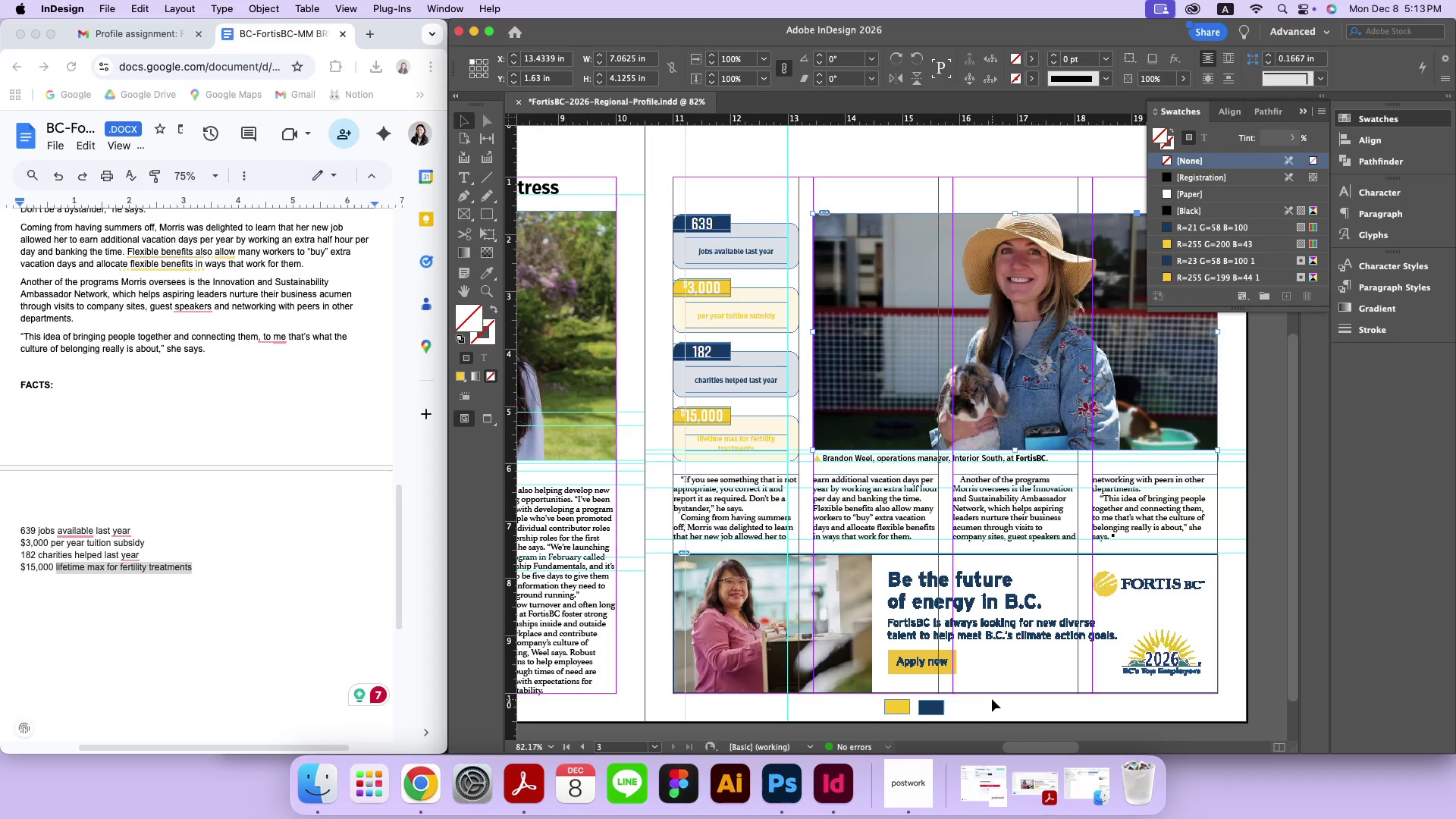 
left_click([992, 699])
 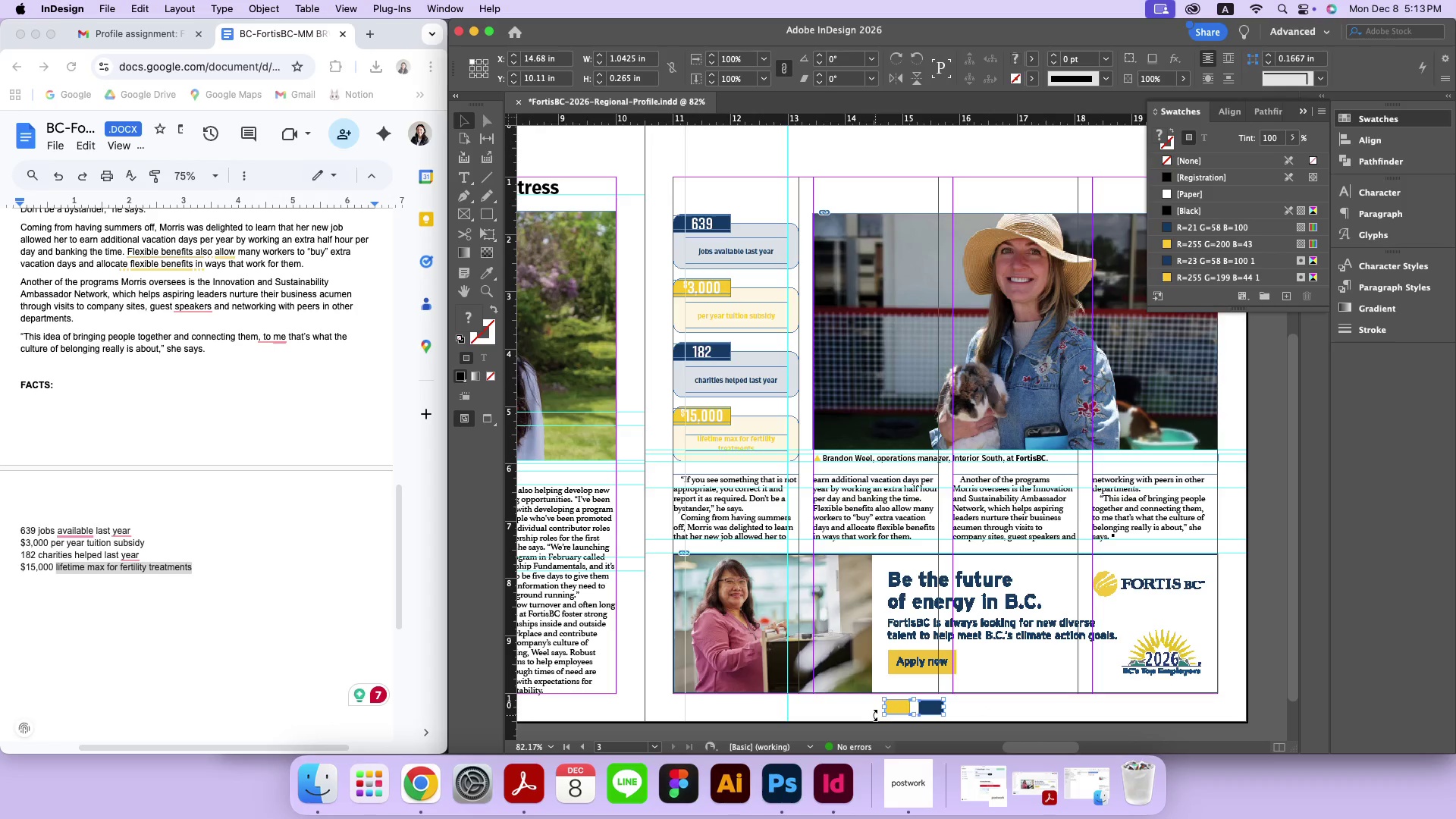 
left_click_drag(start_coordinate=[987, 708], to_coordinate=[875, 715])
 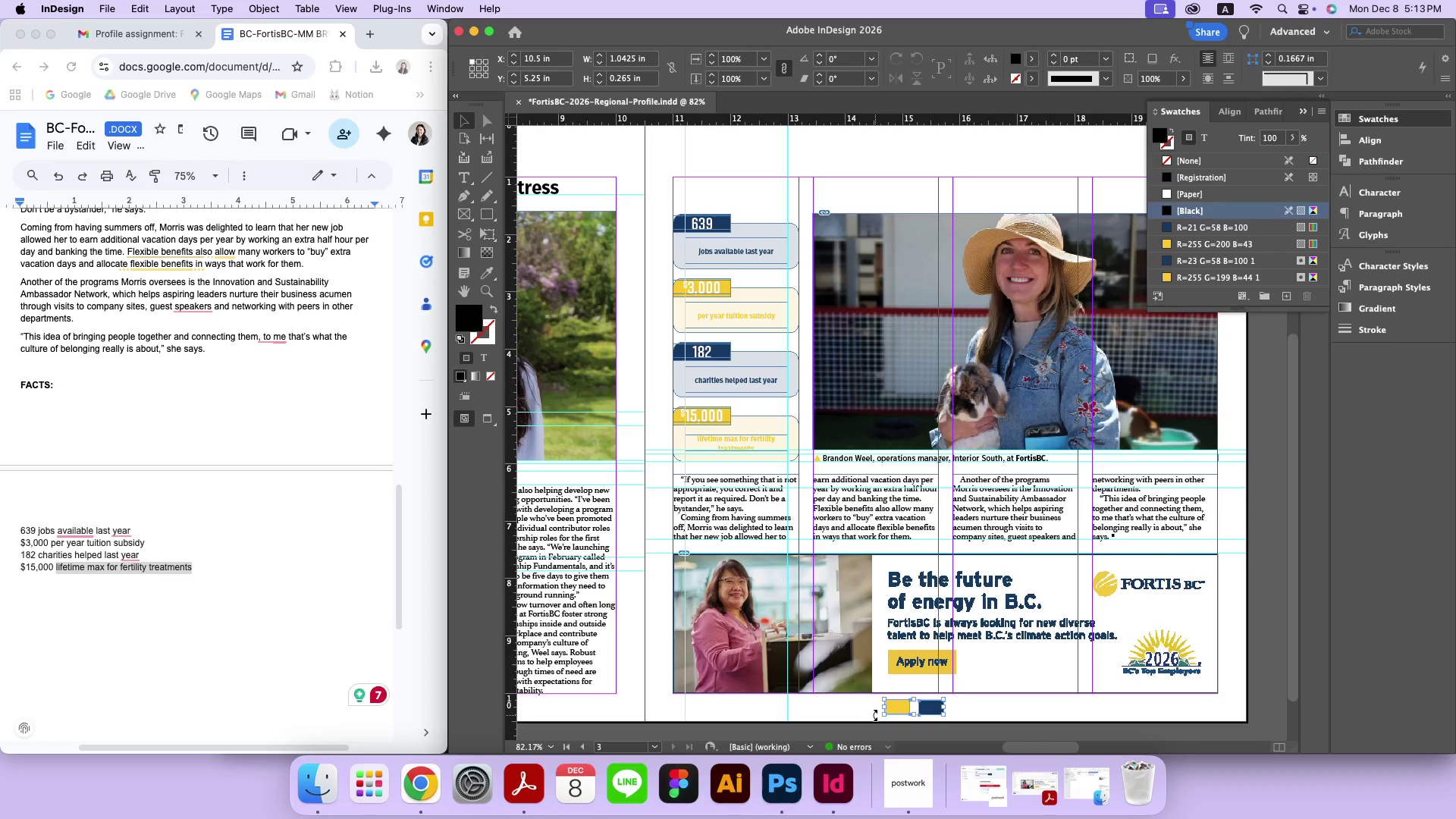 
key(Backspace)
 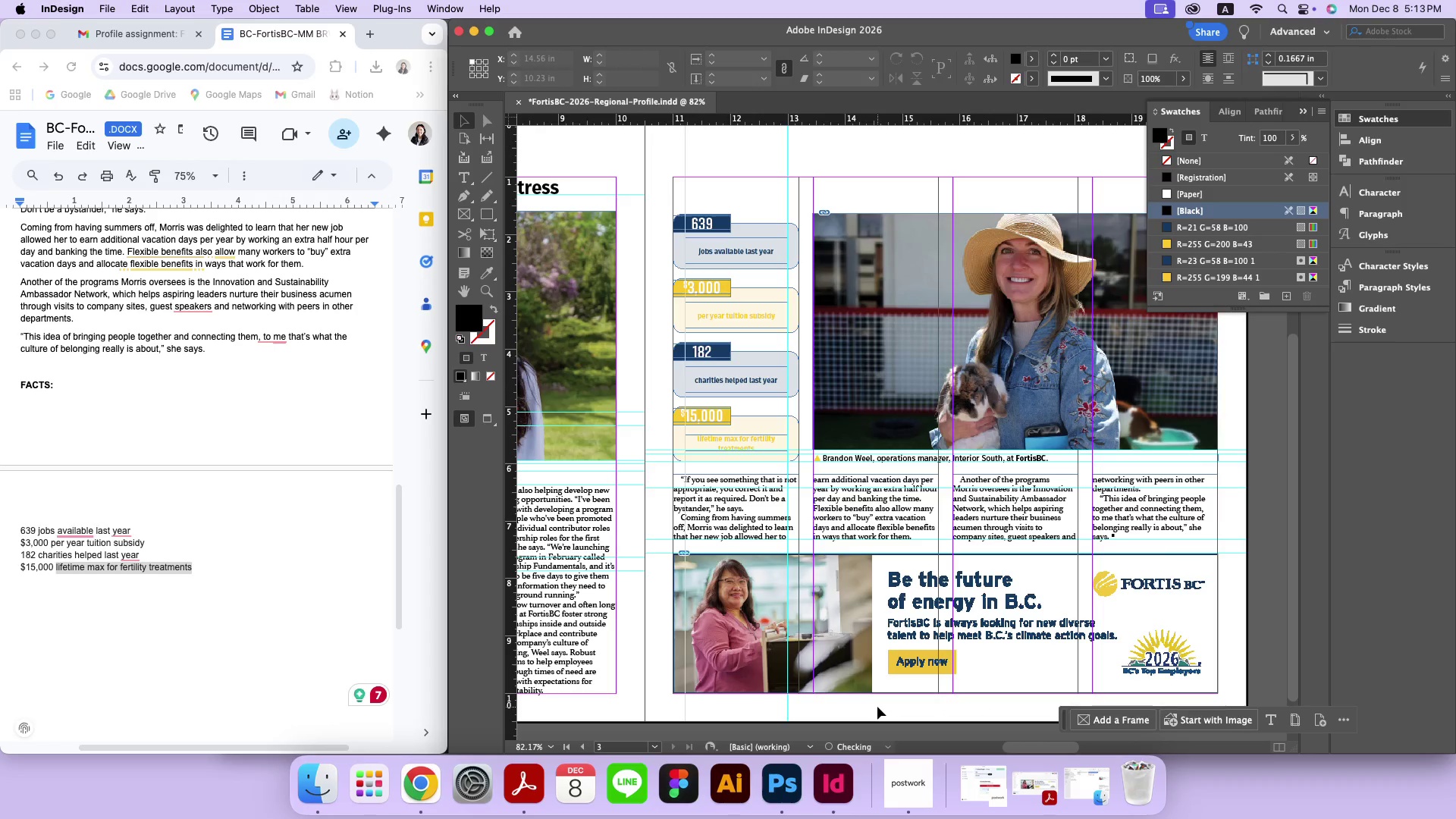 
key(W)
 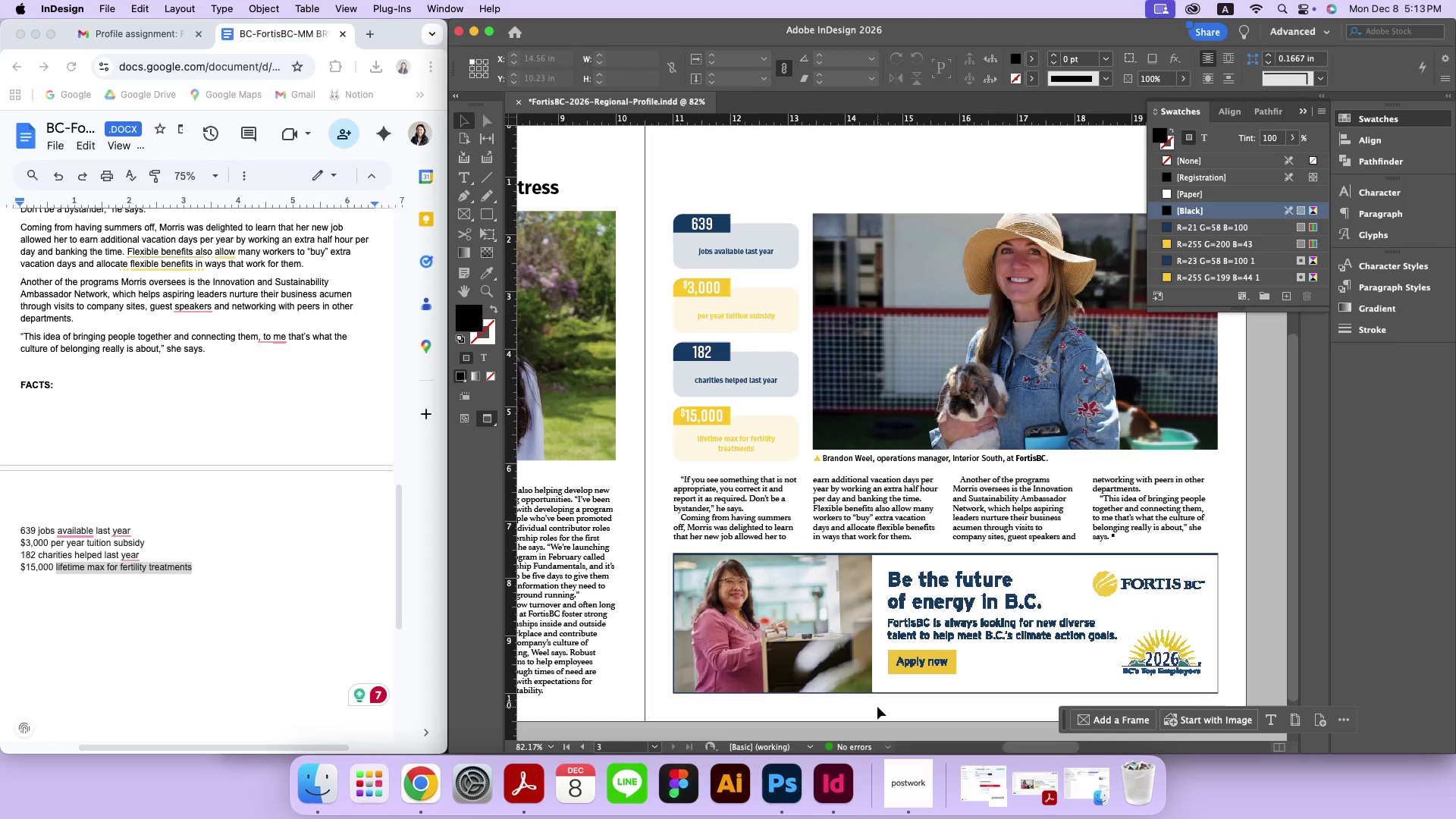 
key(W)
 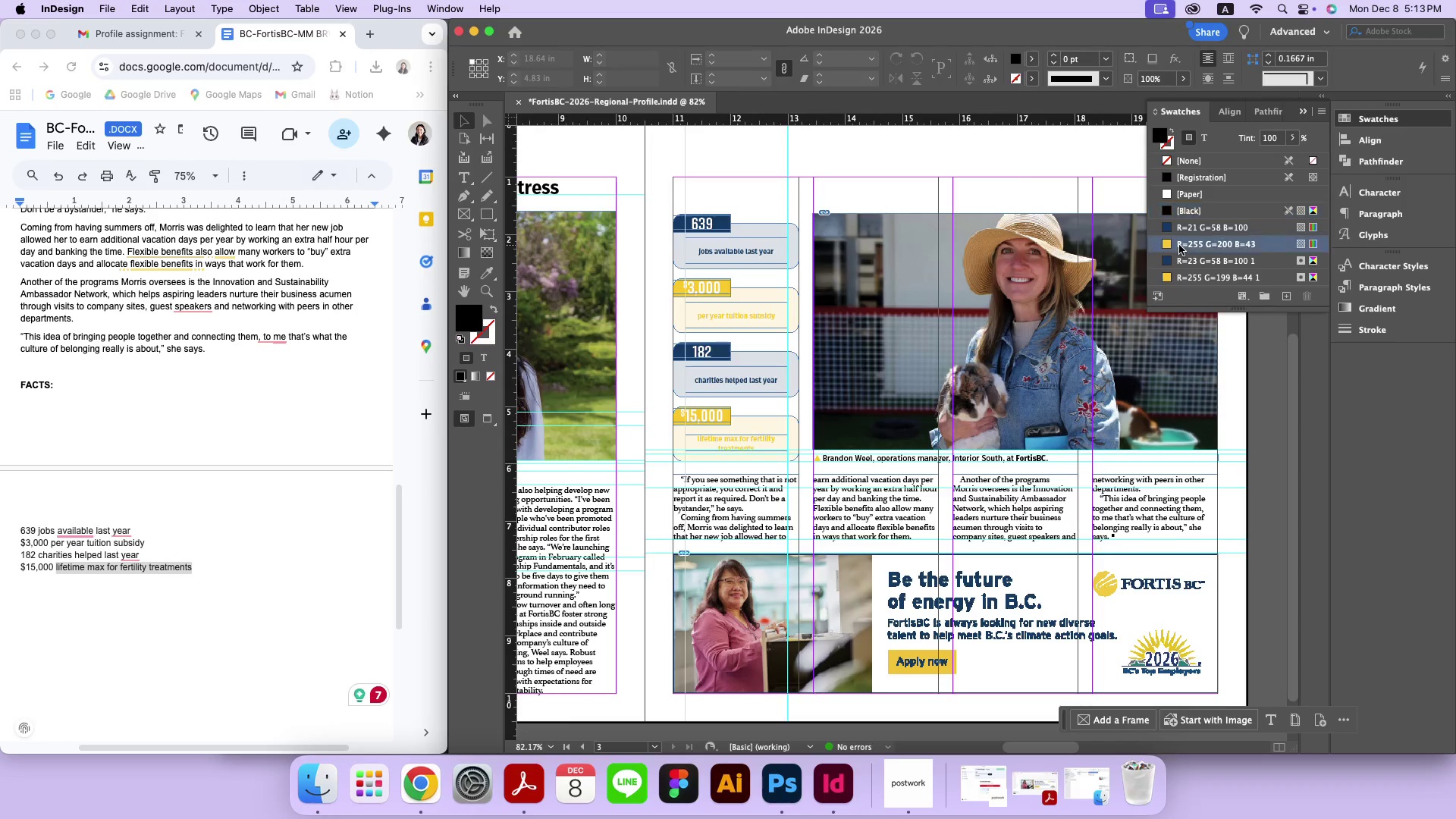 
left_click([1179, 245])
 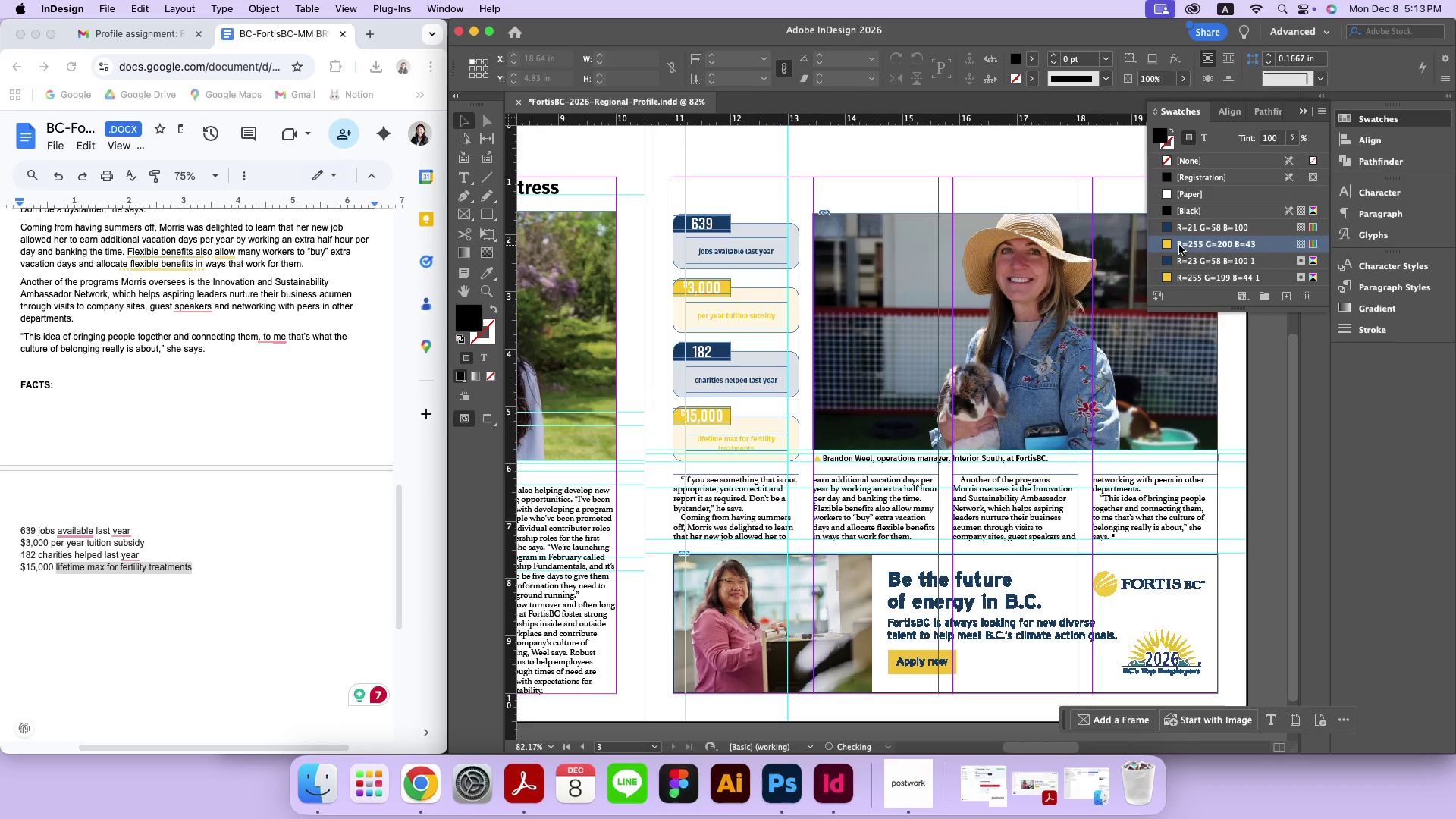 
right_click([1179, 245])
 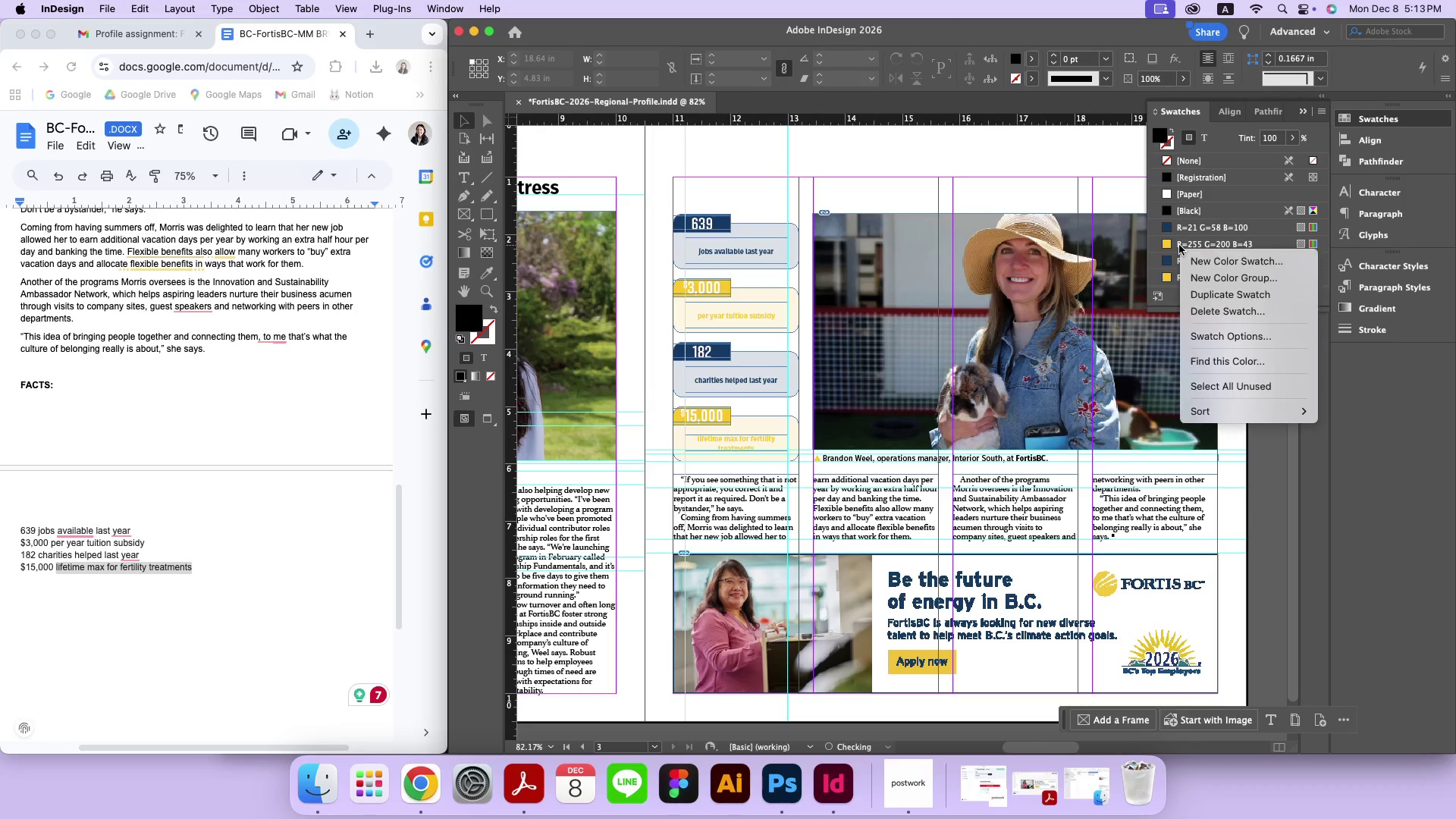 
right_click([1179, 245])
 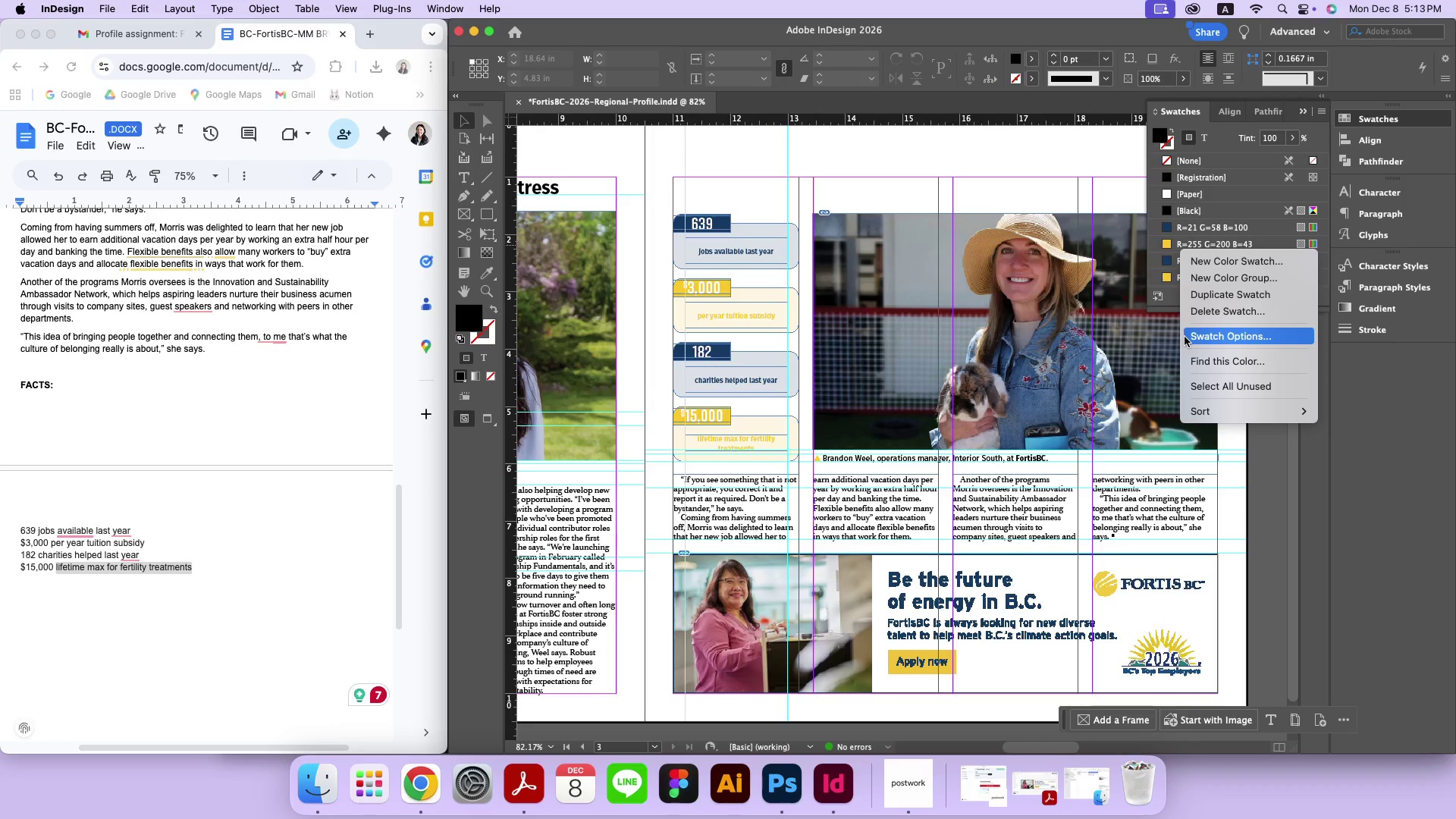 
left_click([1185, 337])
 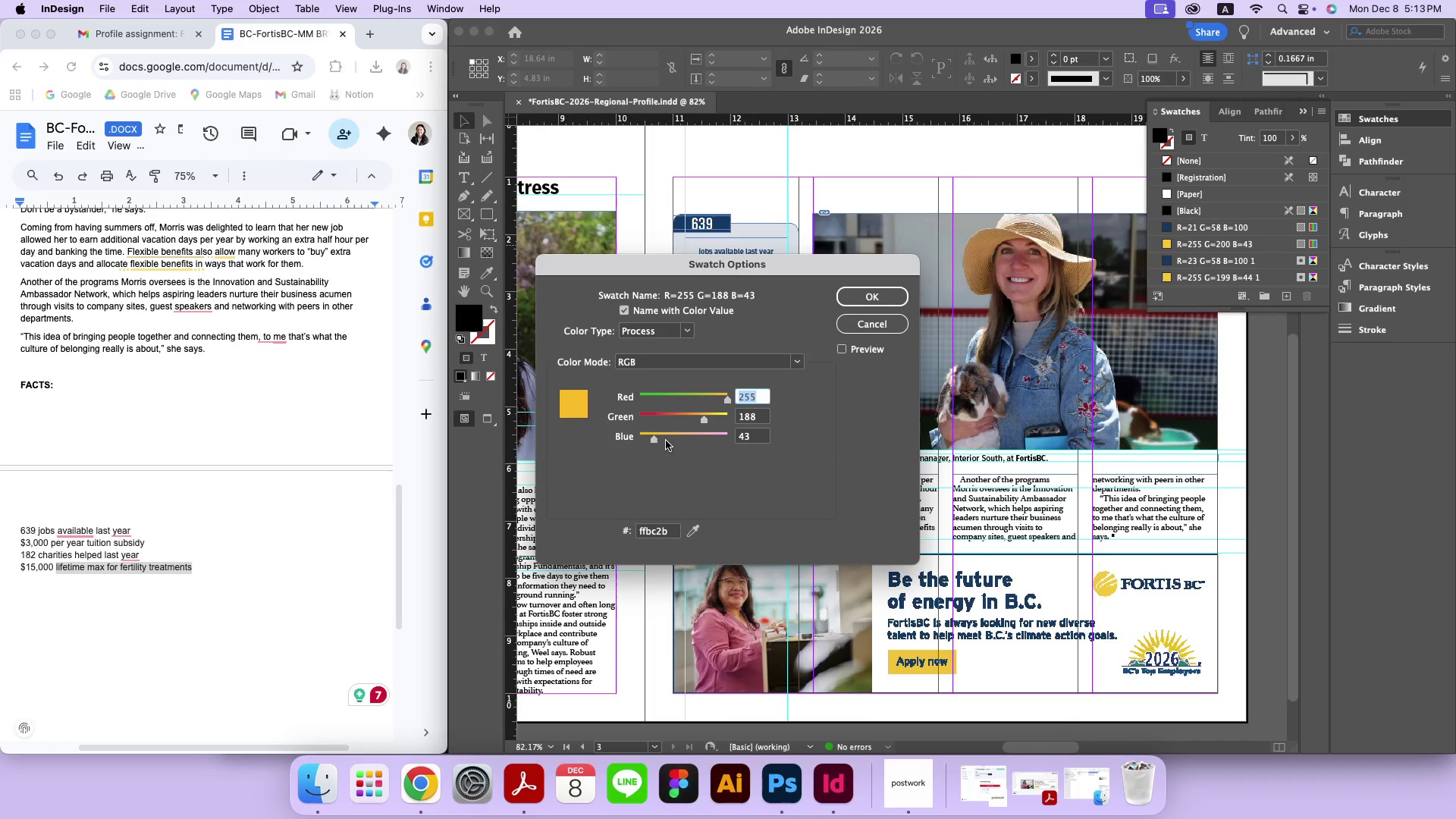 
left_click([650, 438])
 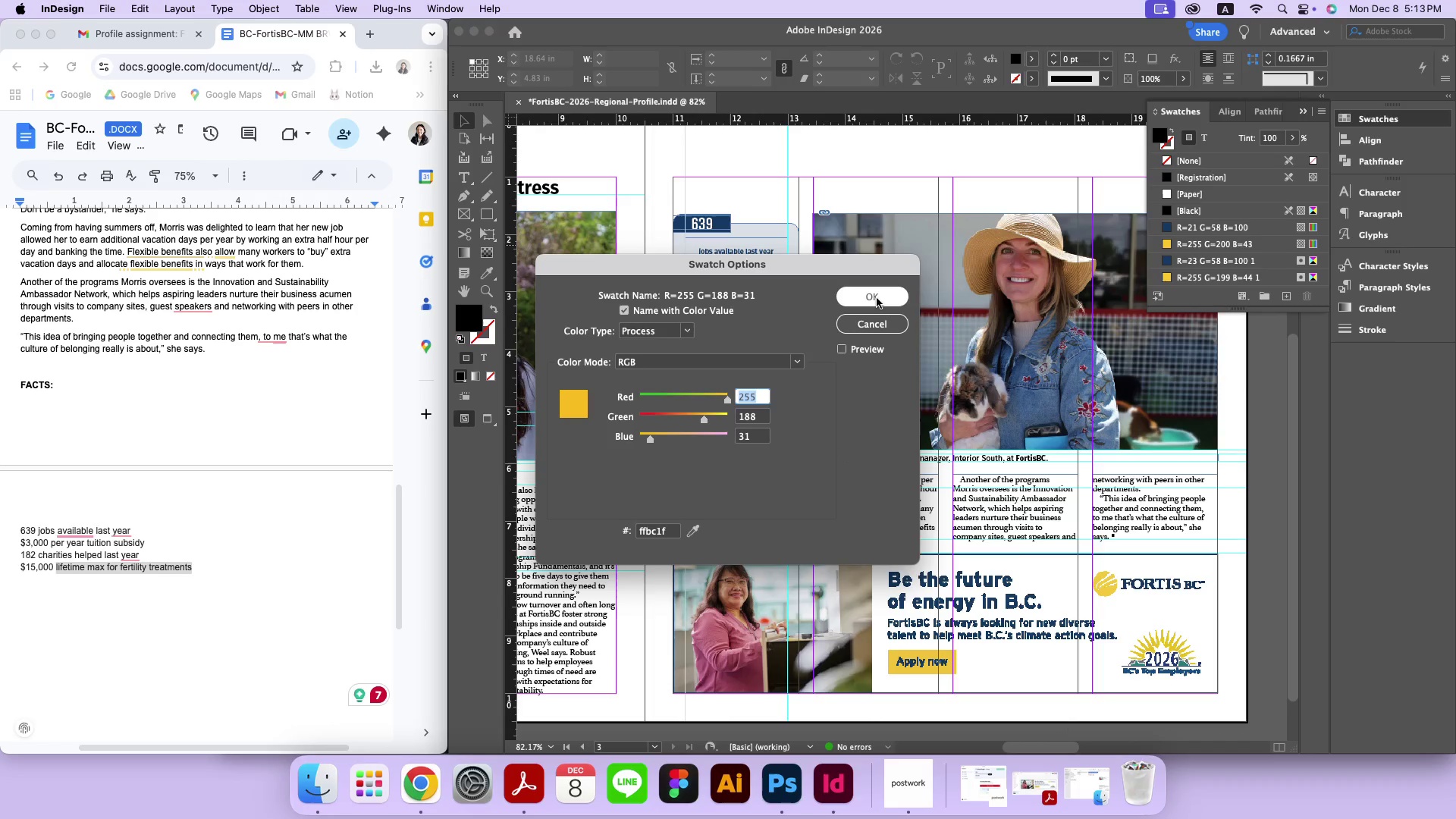 
left_click([877, 298])
 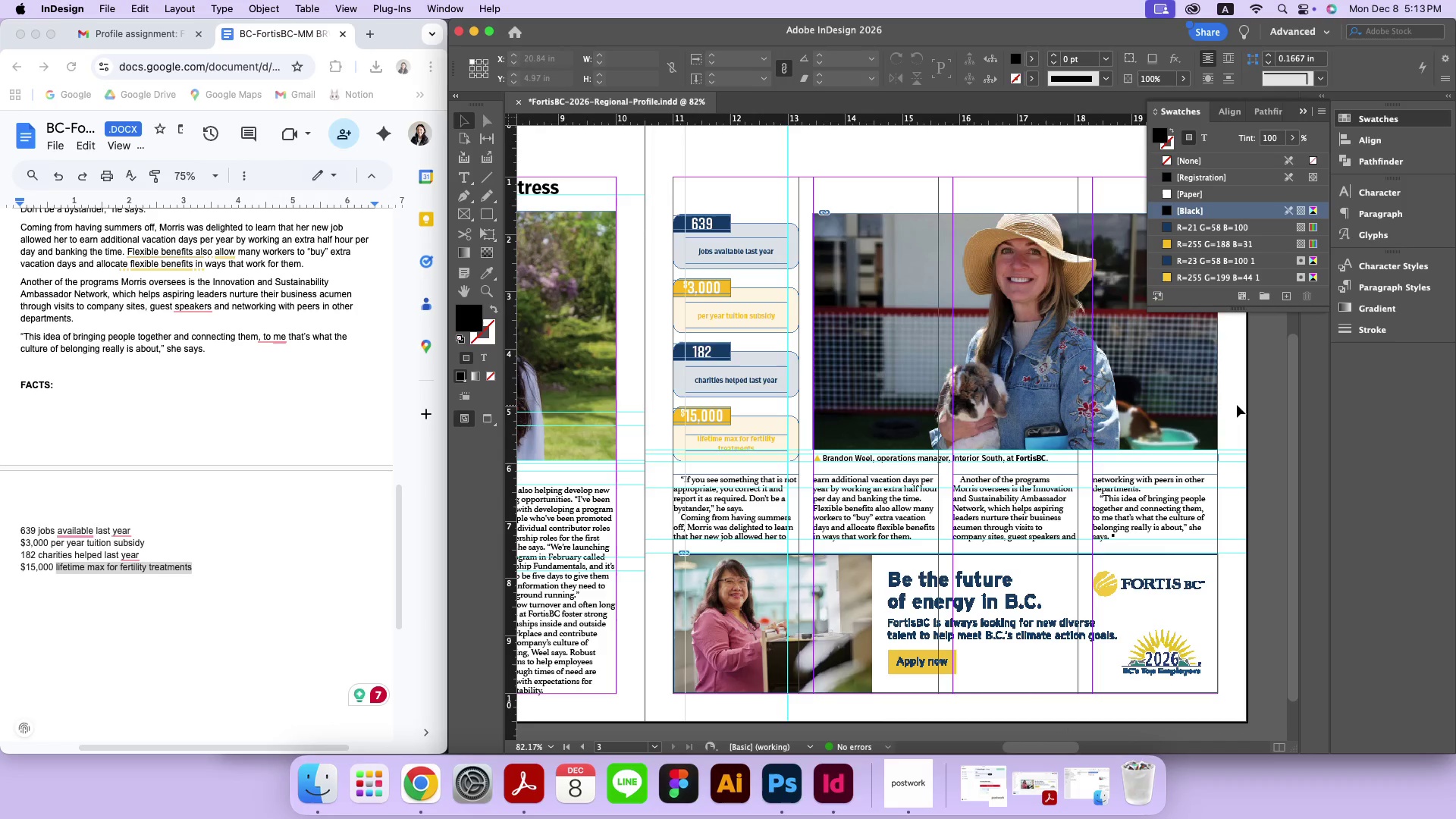 
left_click([1237, 405])
 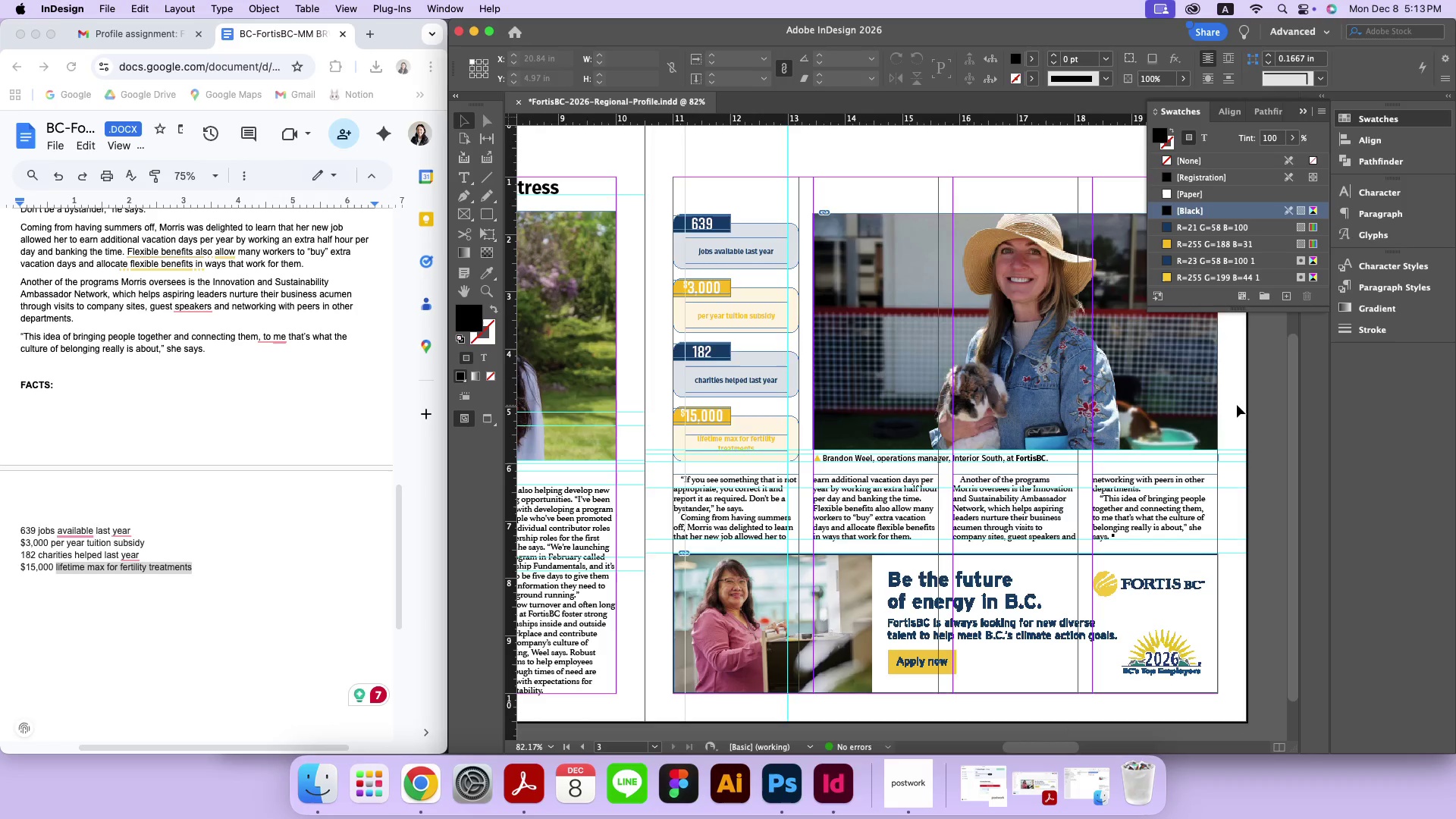 
key(W)
 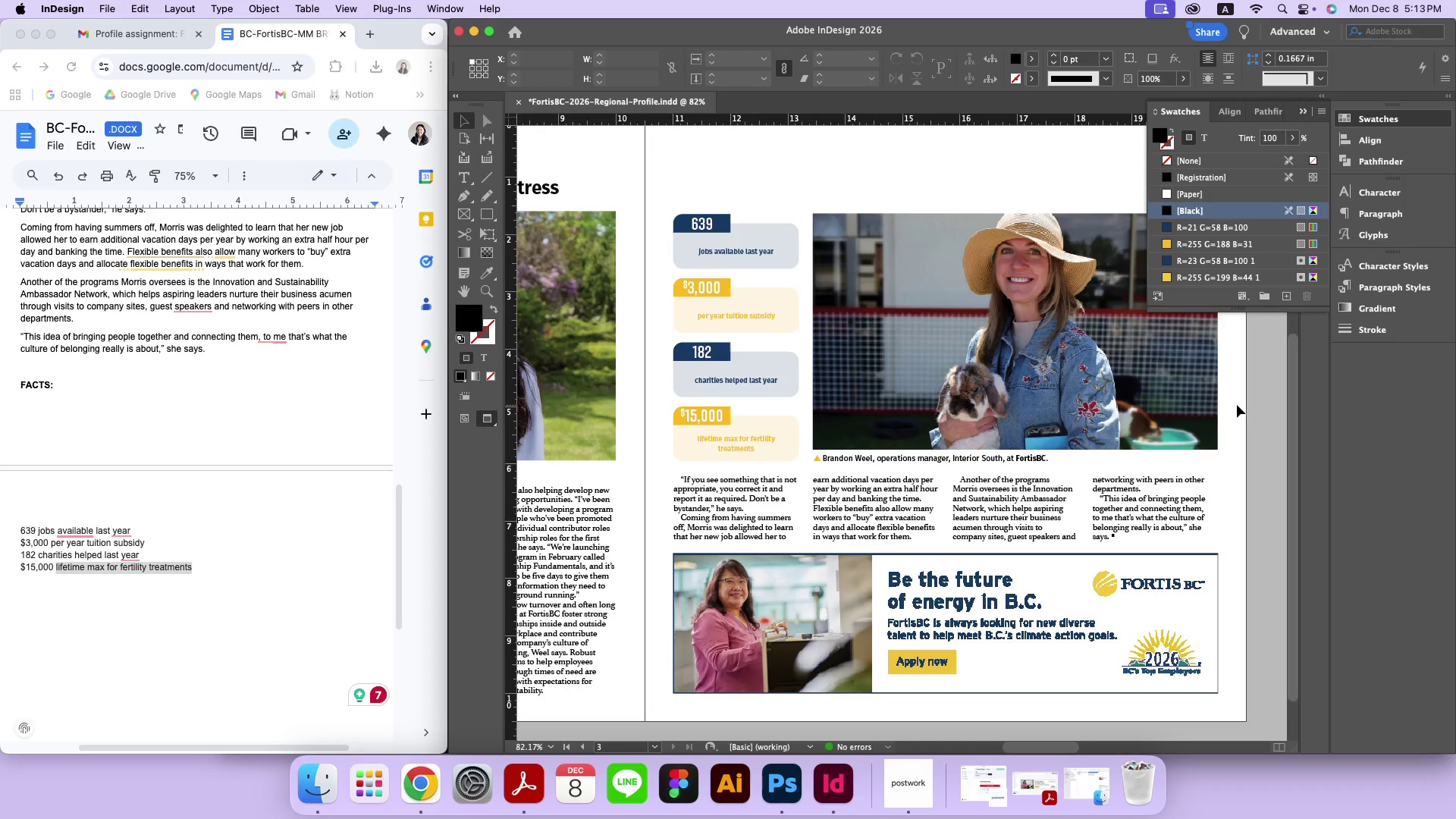 
wait(9.03)
 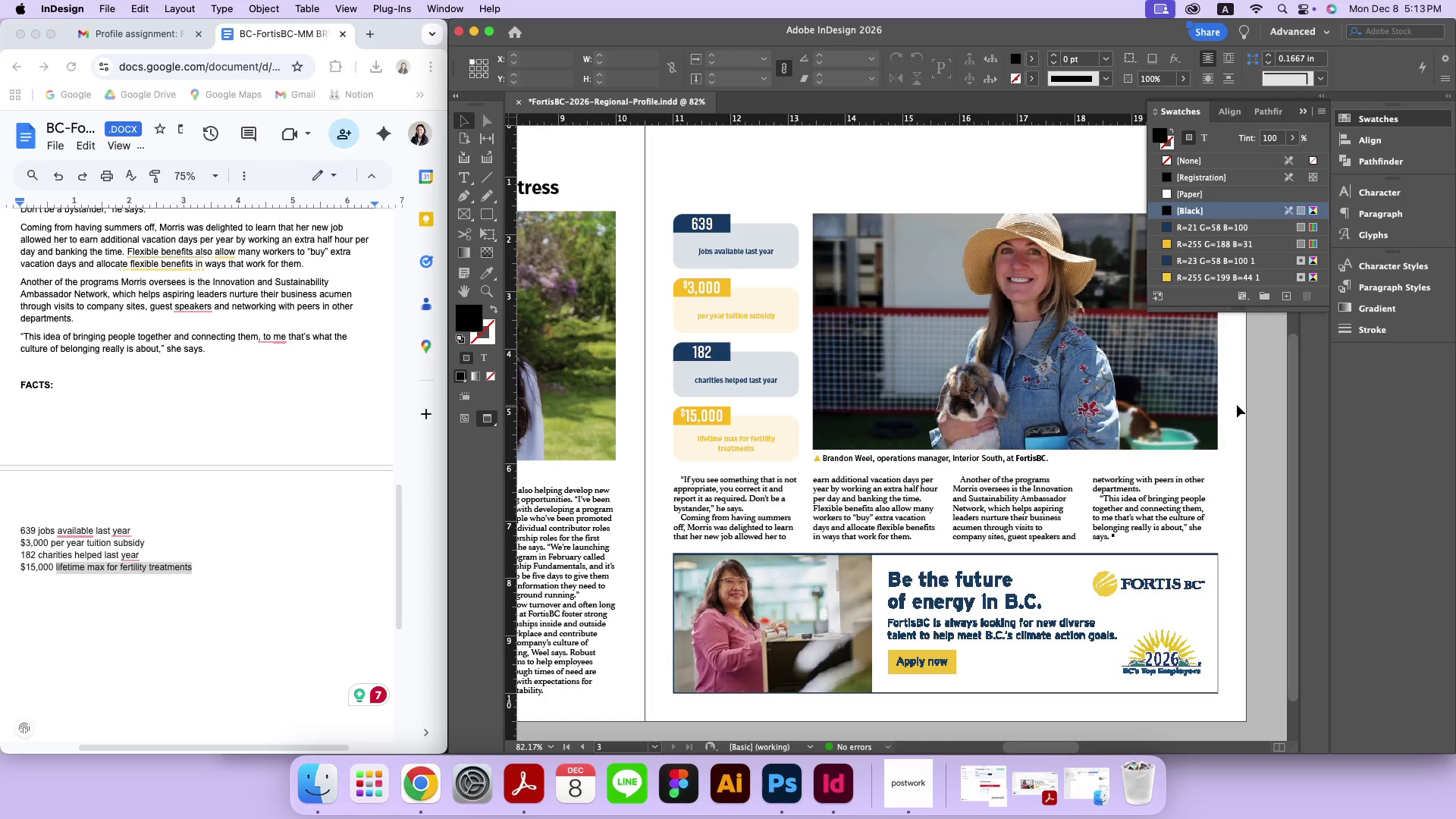 
left_click([1305, 108])
 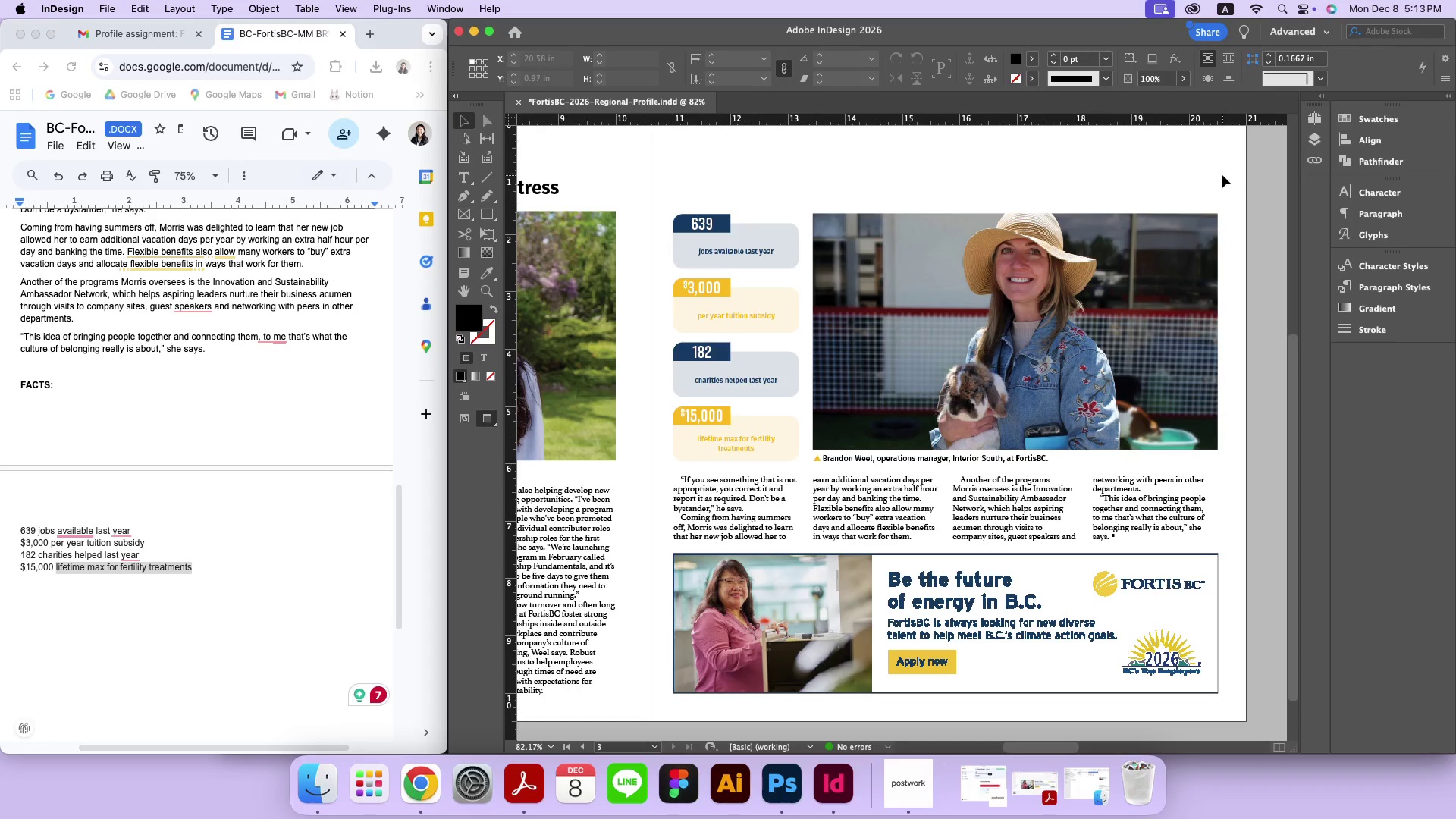 
left_click([1222, 175])
 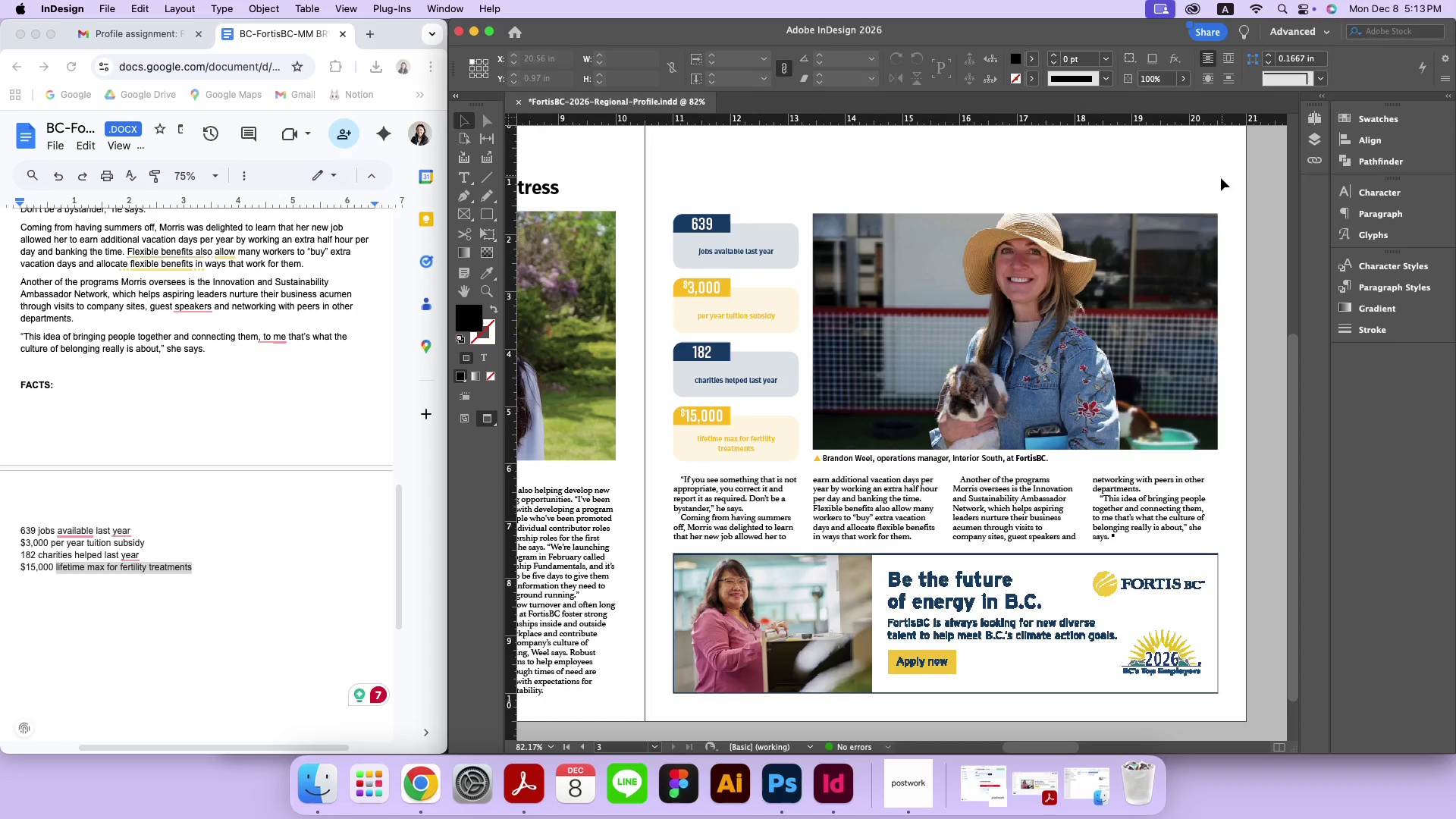 
key(Meta+Minus)
 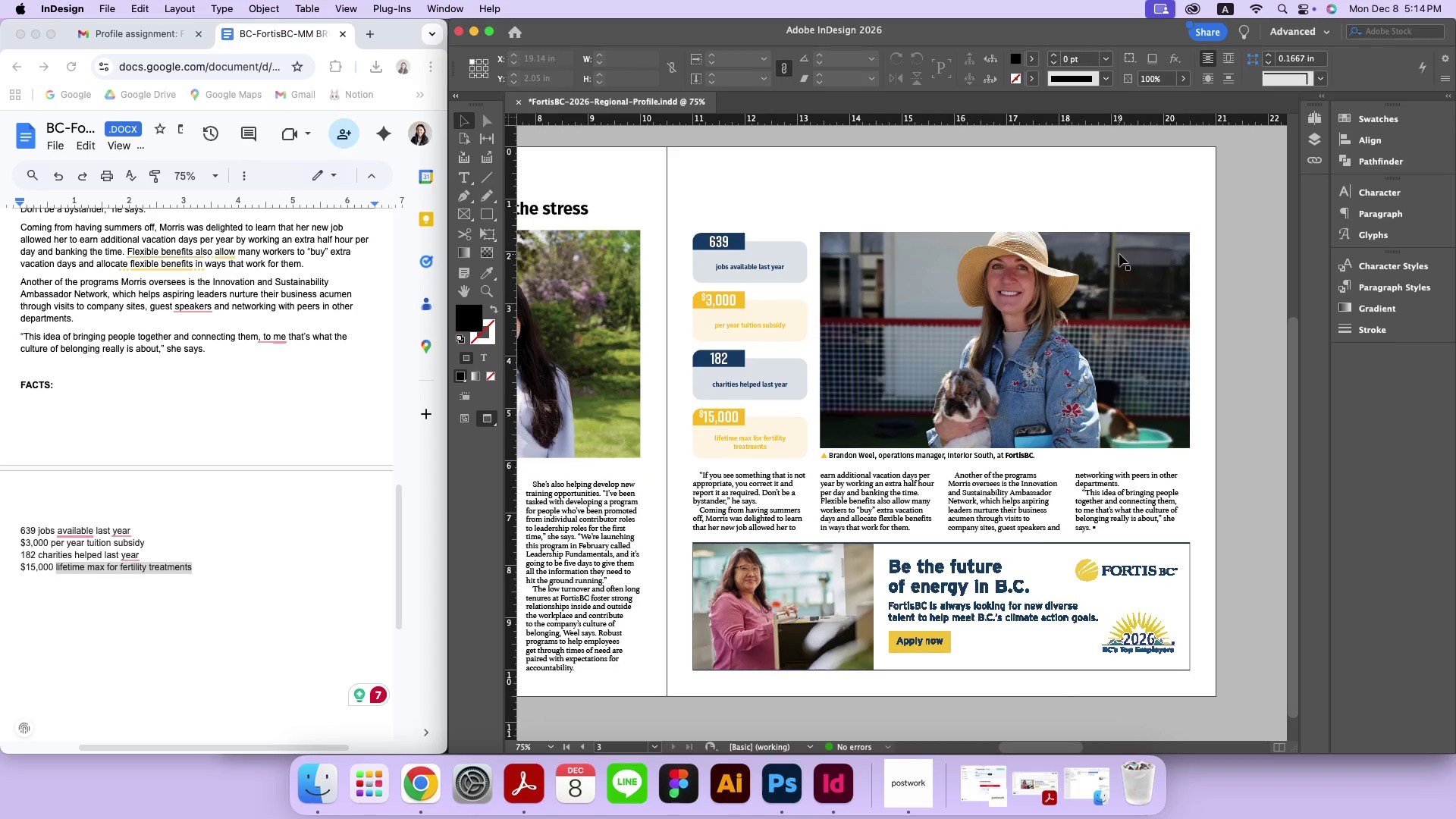 
key(Meta+Minus)
 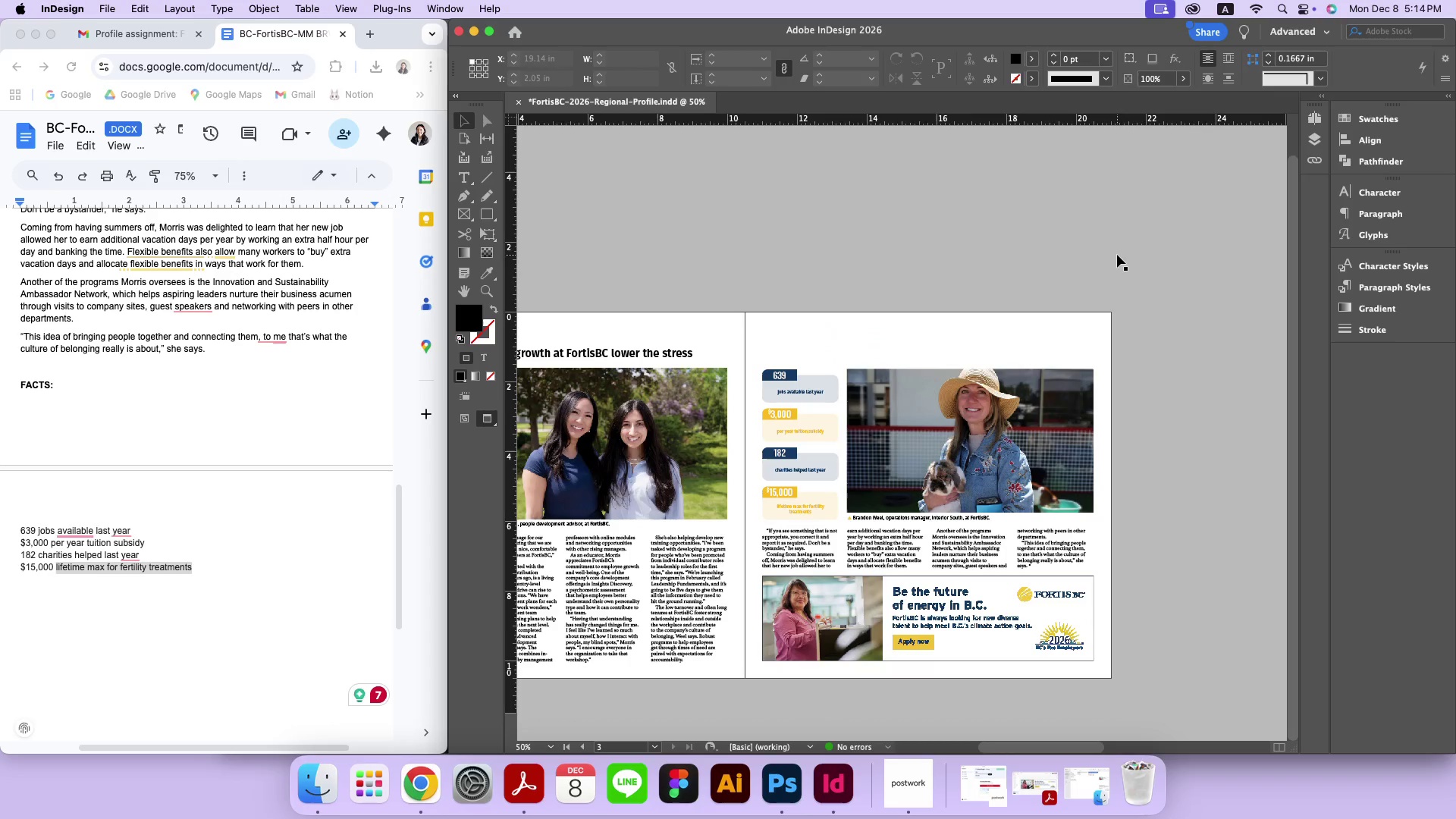 
hold_key(key=Space, duration=1.26)
 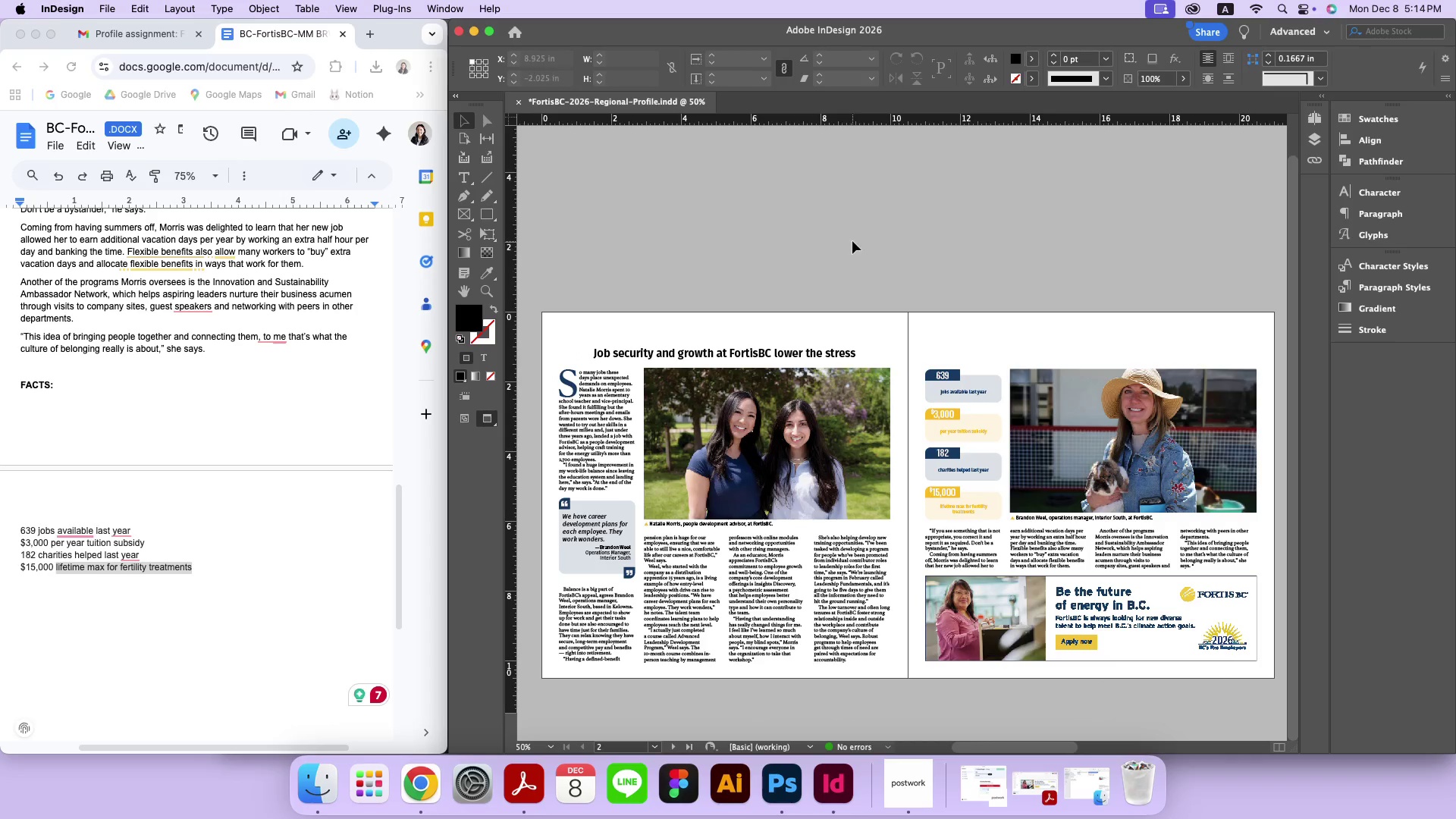 
left_click_drag(start_coordinate=[679, 301], to_coordinate=[842, 244])